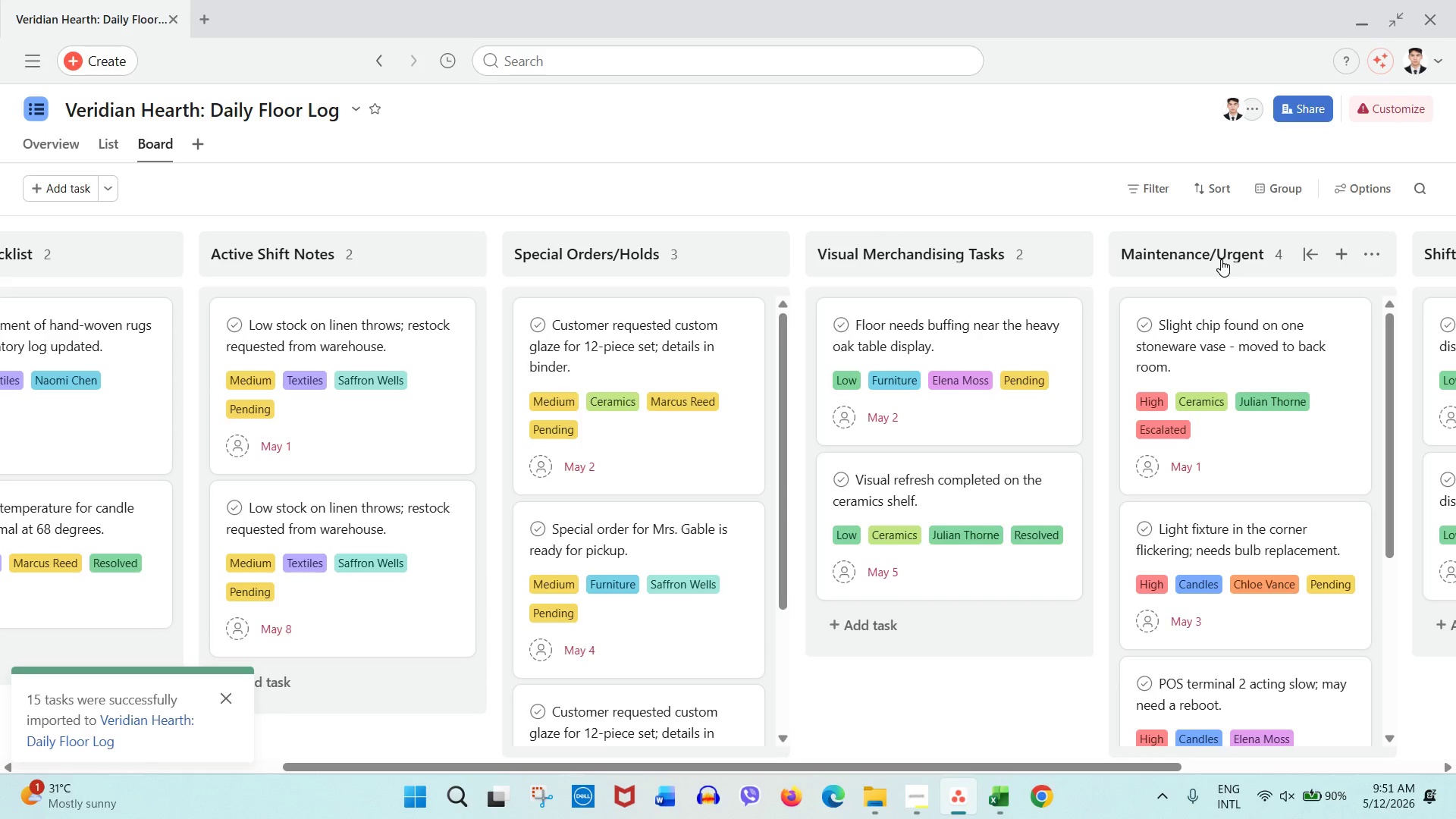 
wait(6.3)
 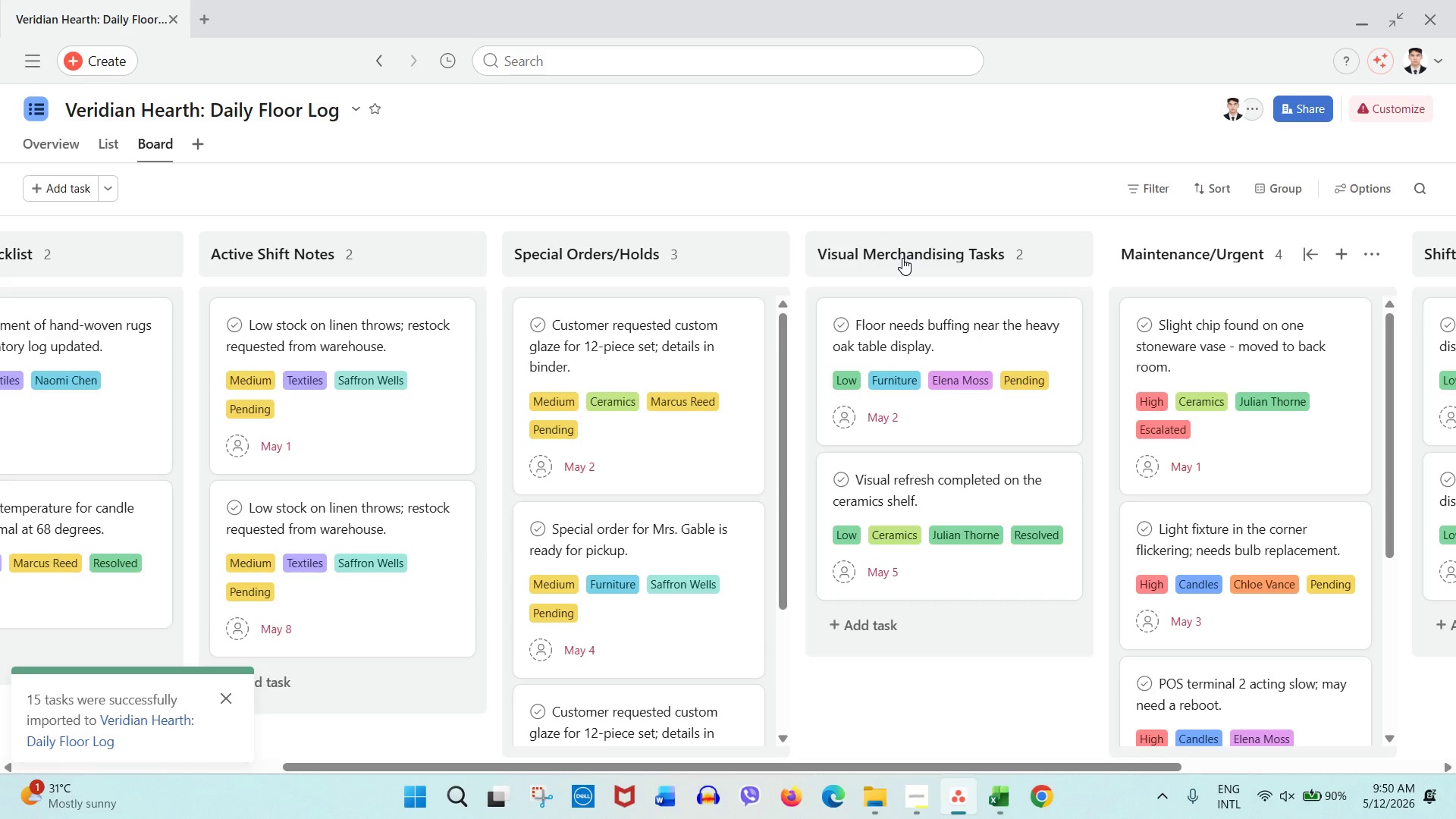 
left_click_drag(start_coordinate=[981, 768], to_coordinate=[657, 781])
 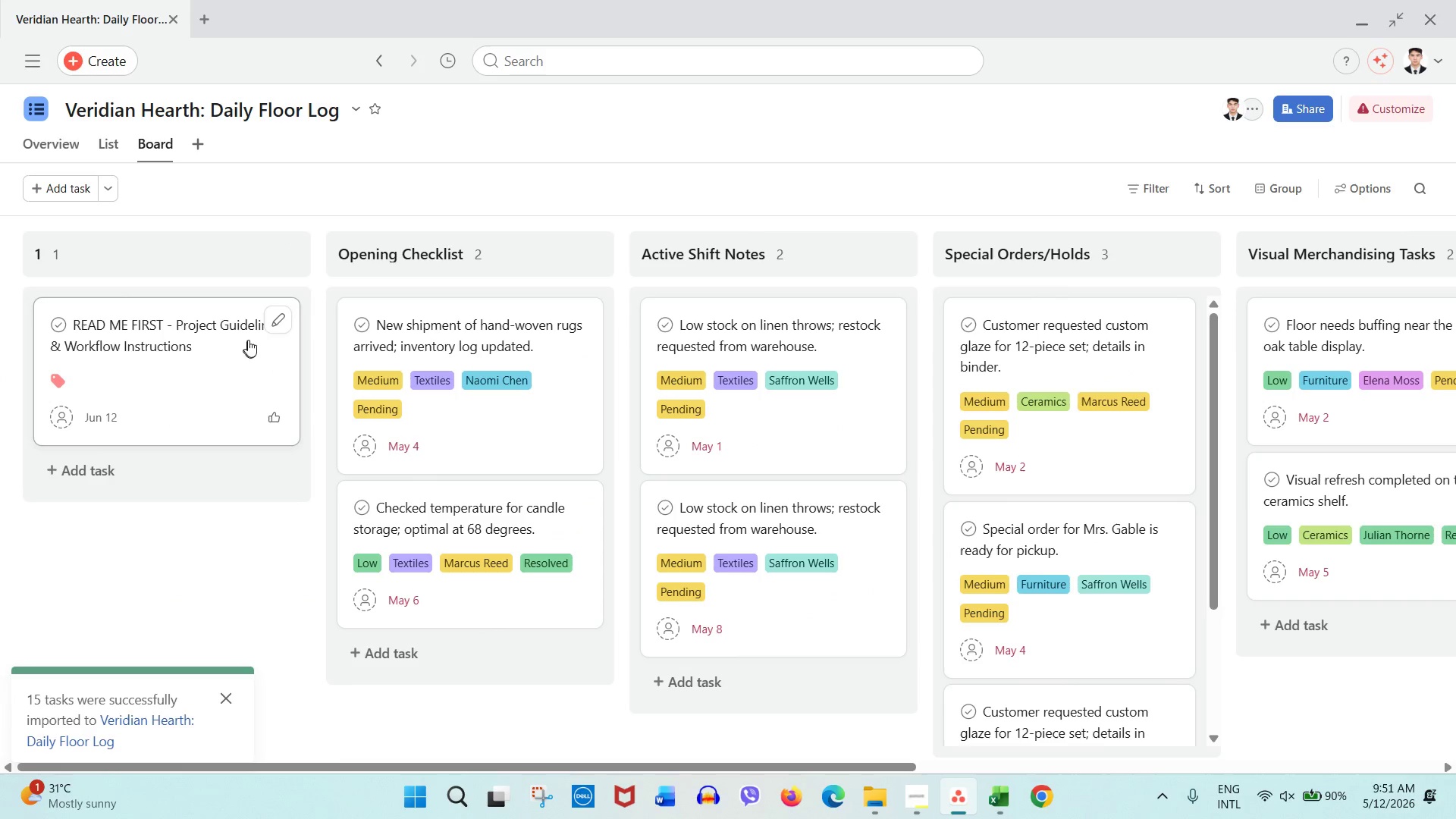 
left_click_drag(start_coordinate=[212, 337], to_coordinate=[541, 342])
 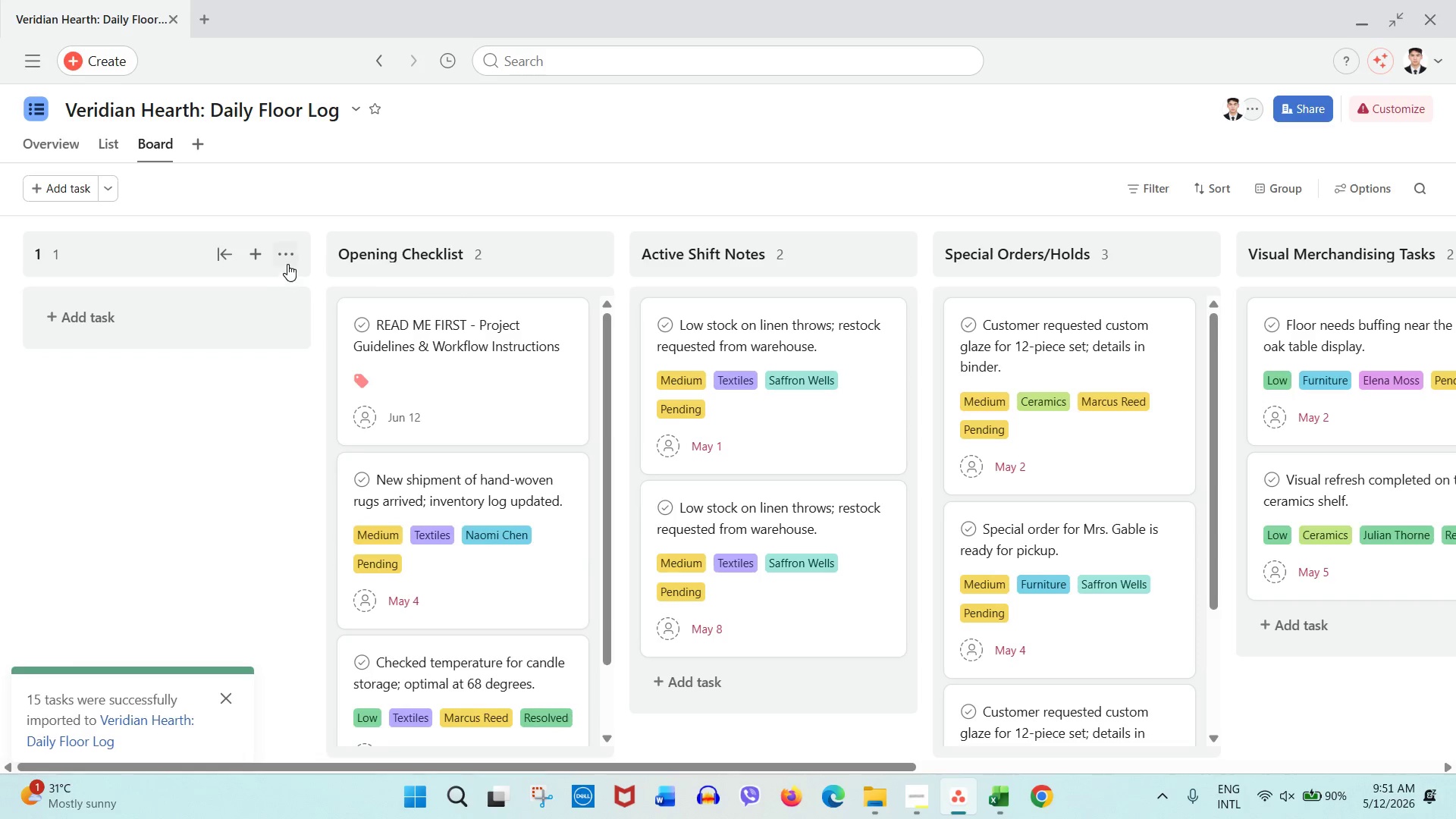 
left_click([288, 263])
 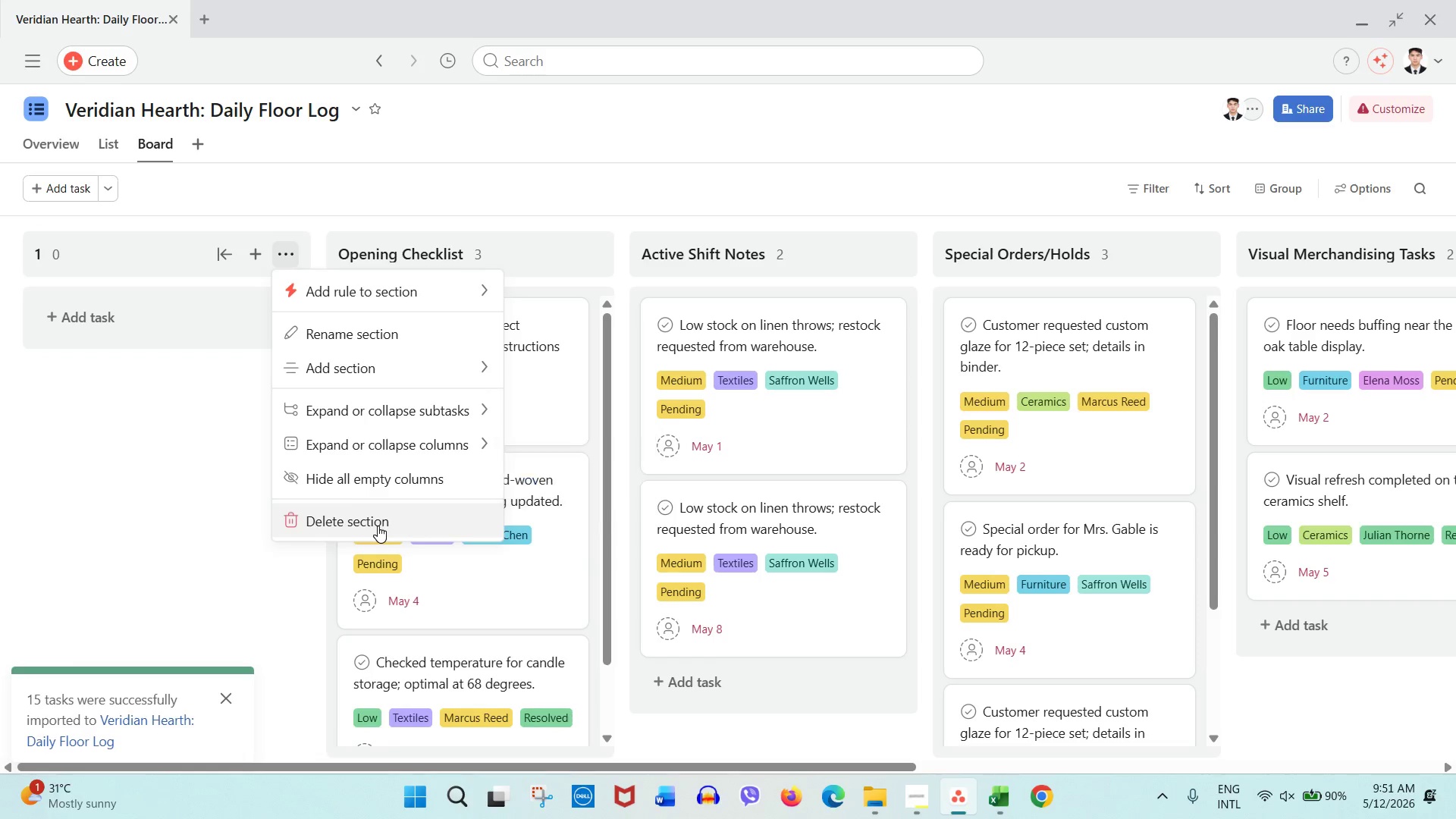 
left_click([378, 526])
 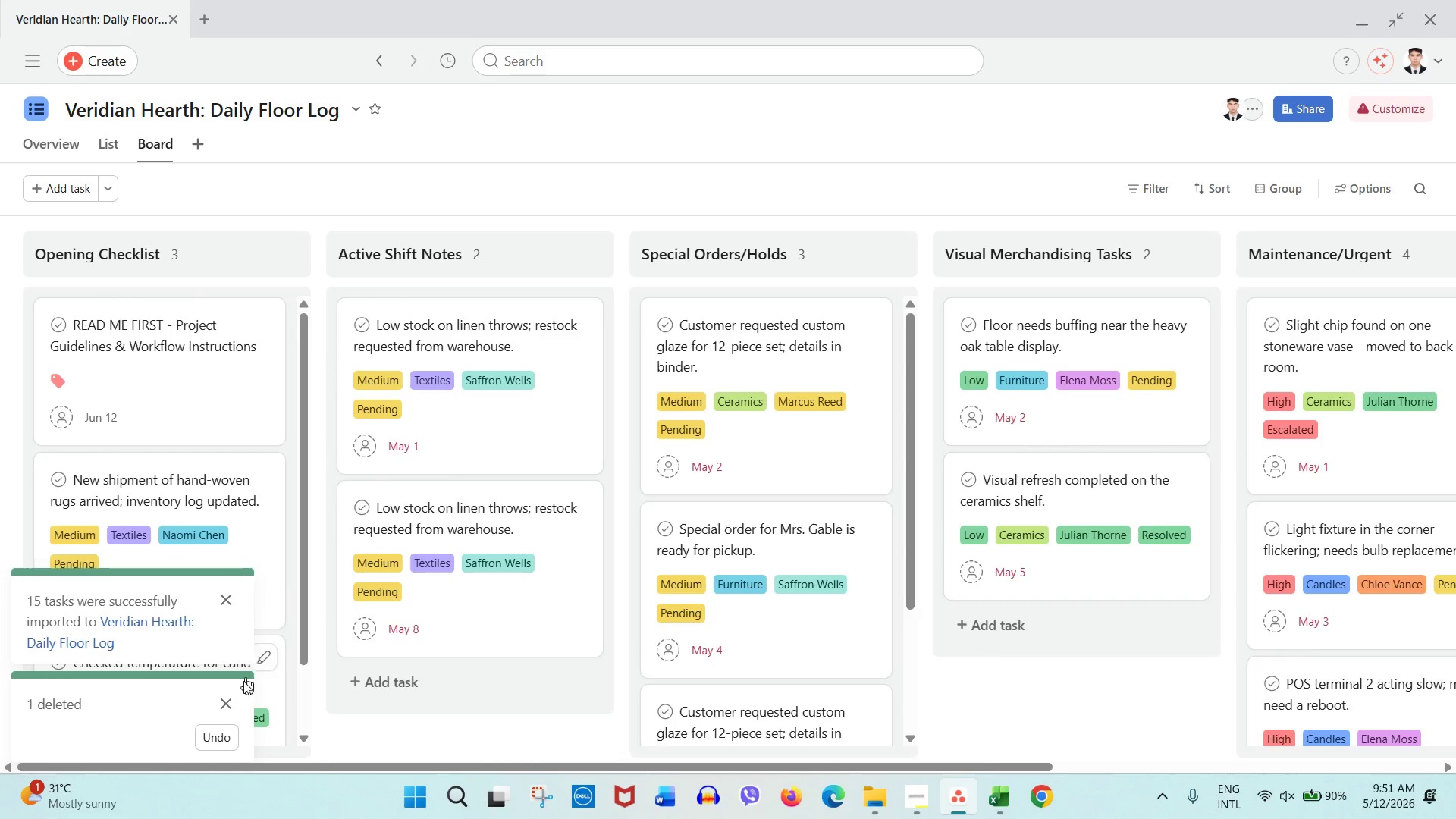 
left_click([224, 700])
 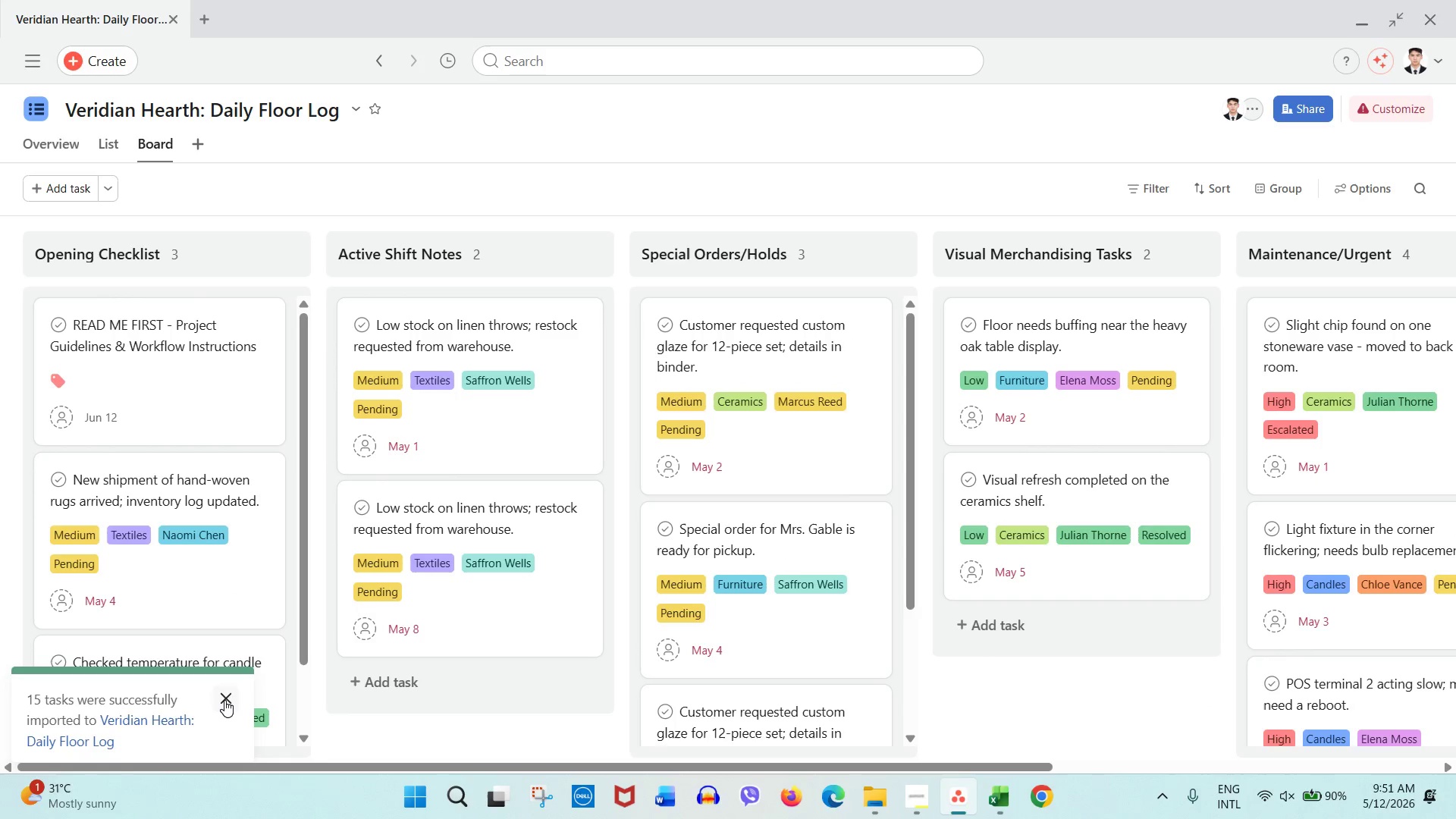 
left_click([224, 700])
 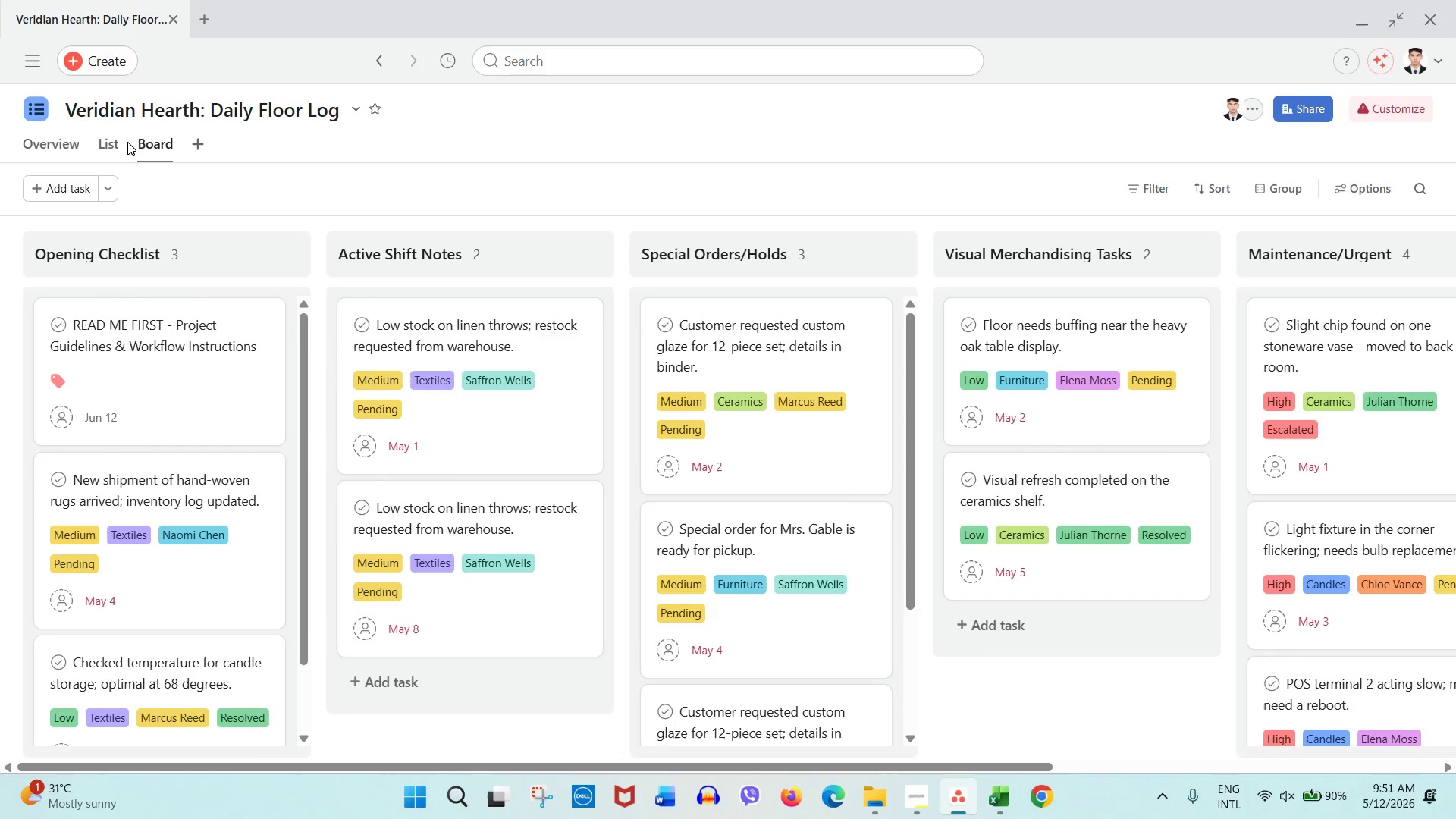 
left_click([124, 146])
 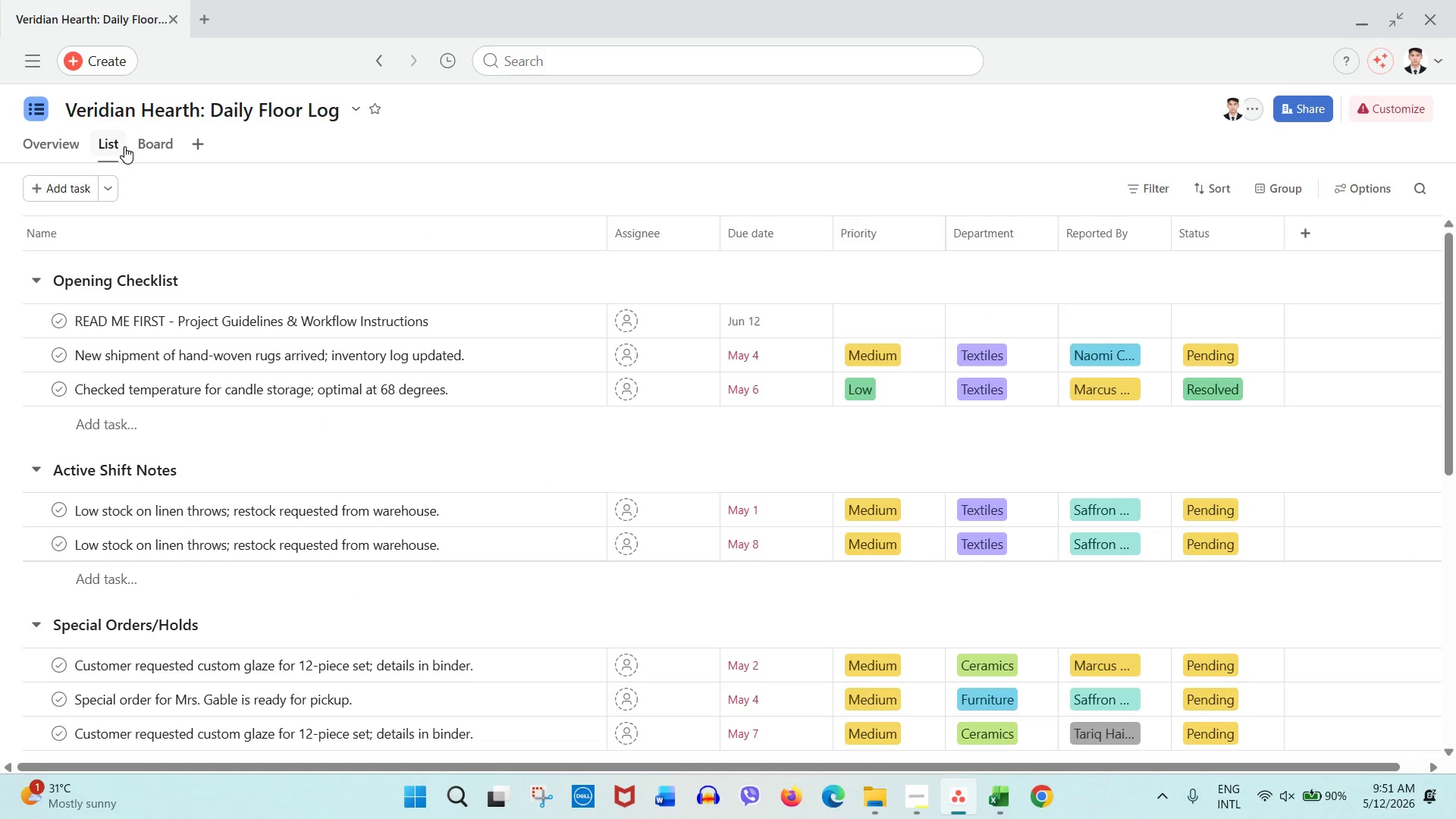 
wait(22.75)
 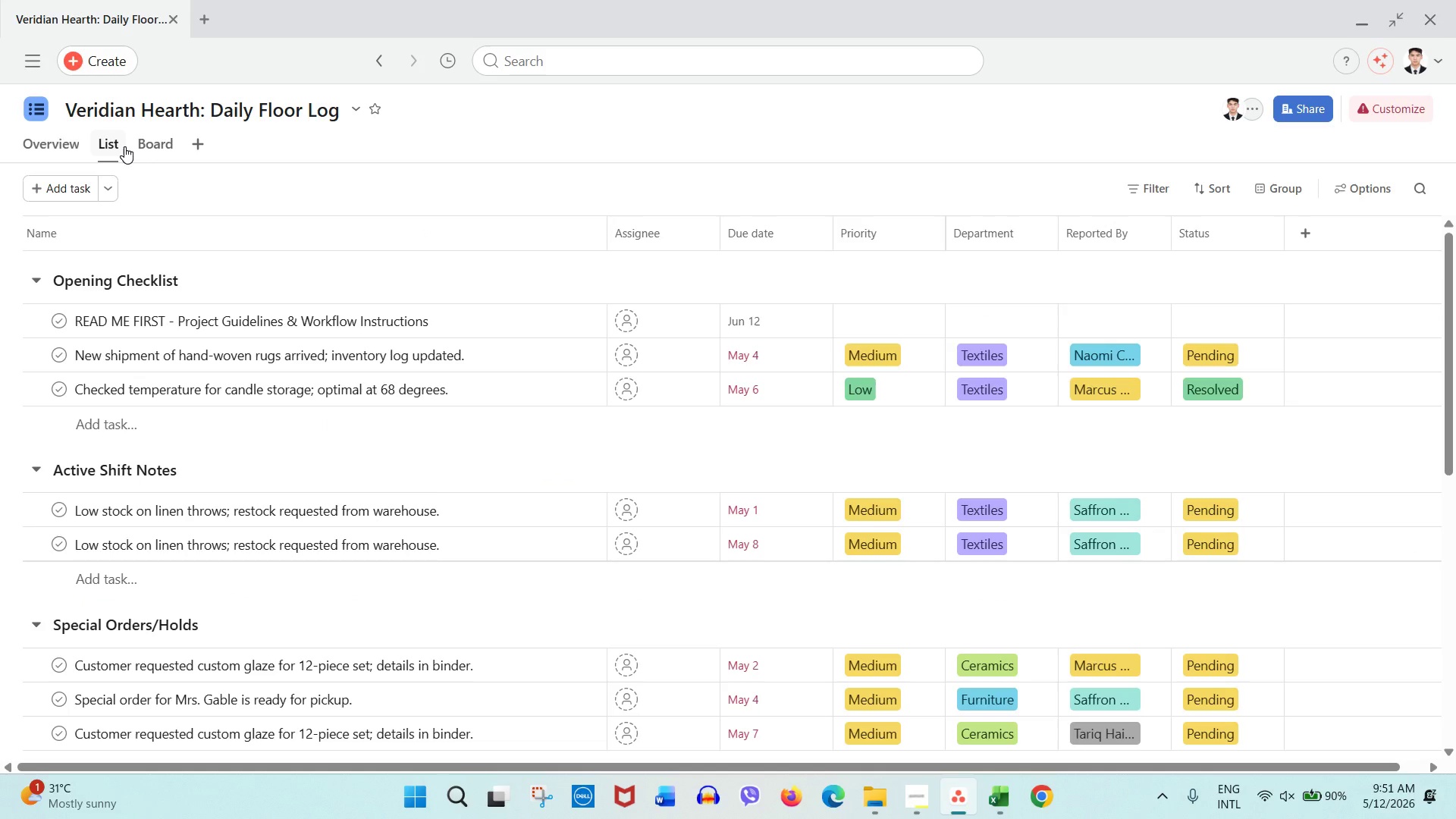 
left_click([145, 152])
 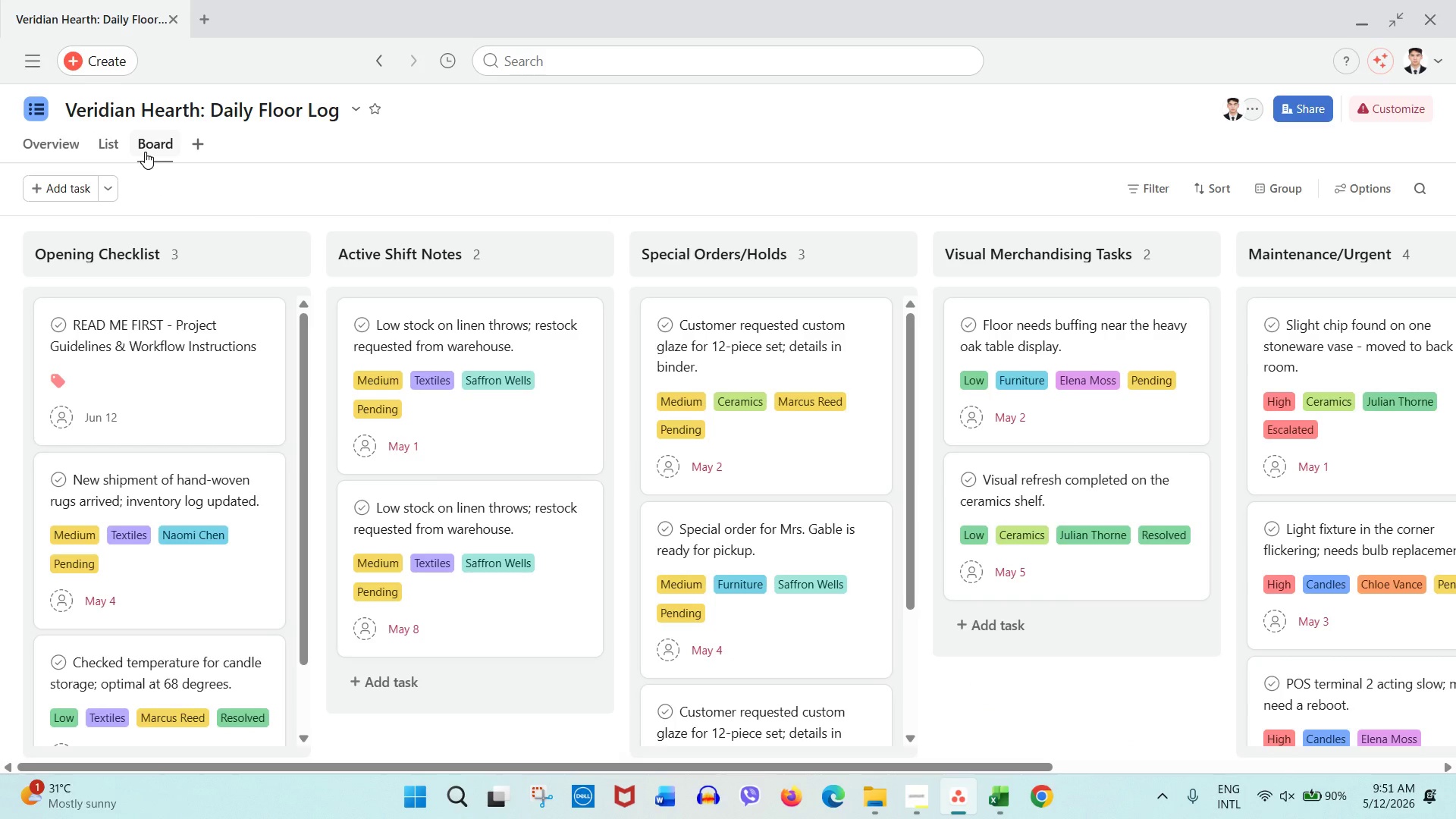 
wait(15.53)
 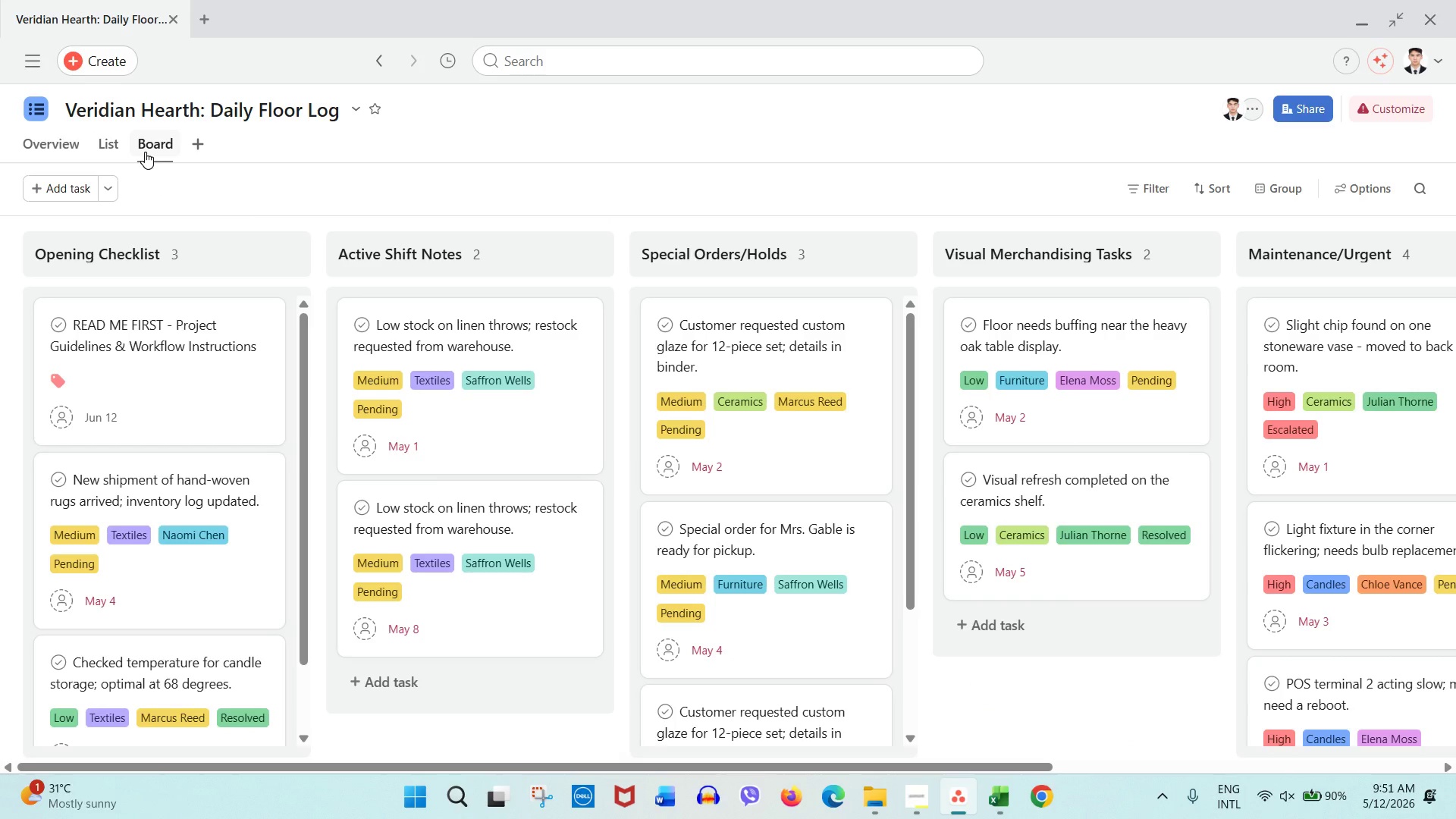 
double_click([1381, 109])
 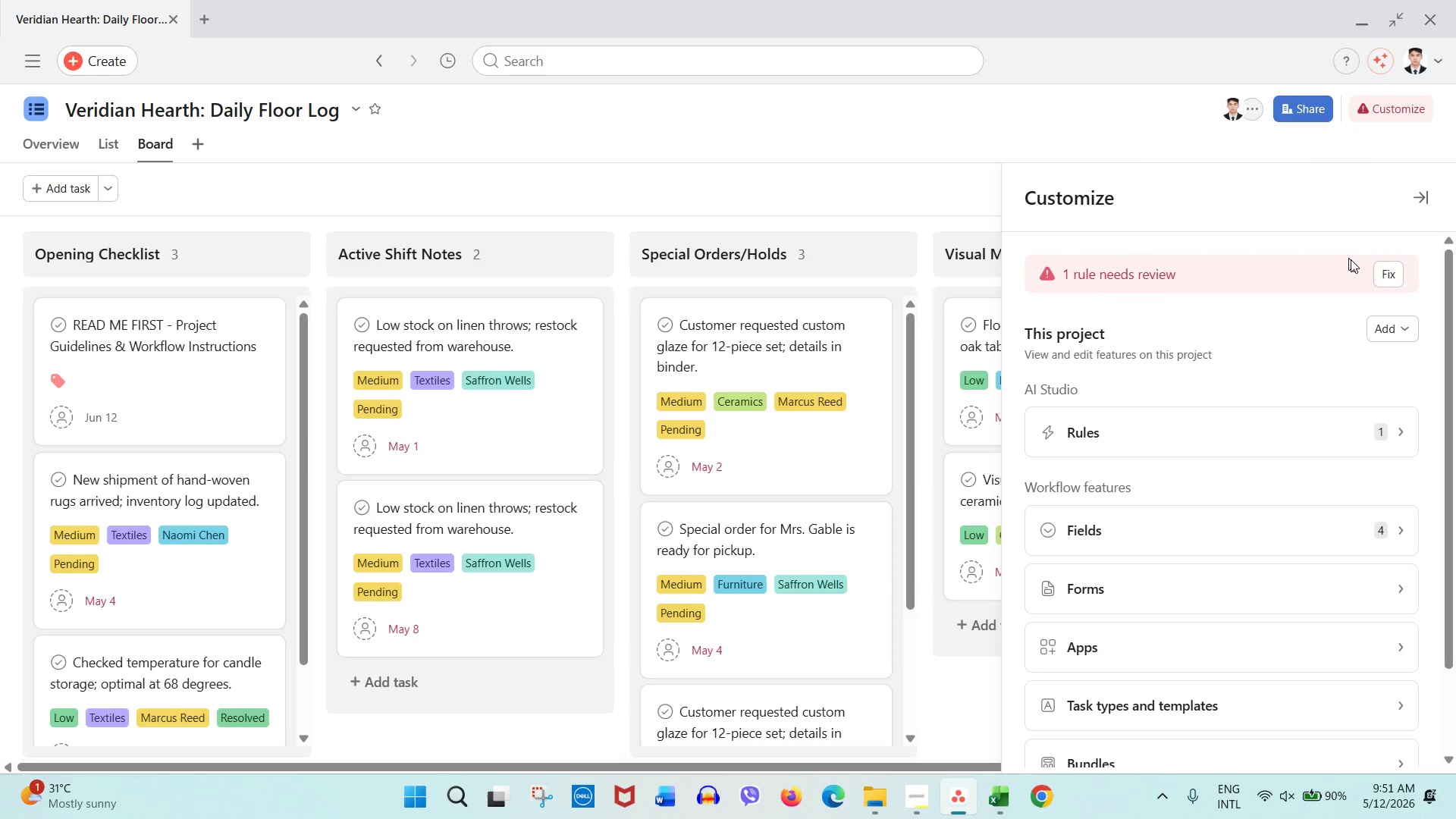 
left_click([1387, 275])
 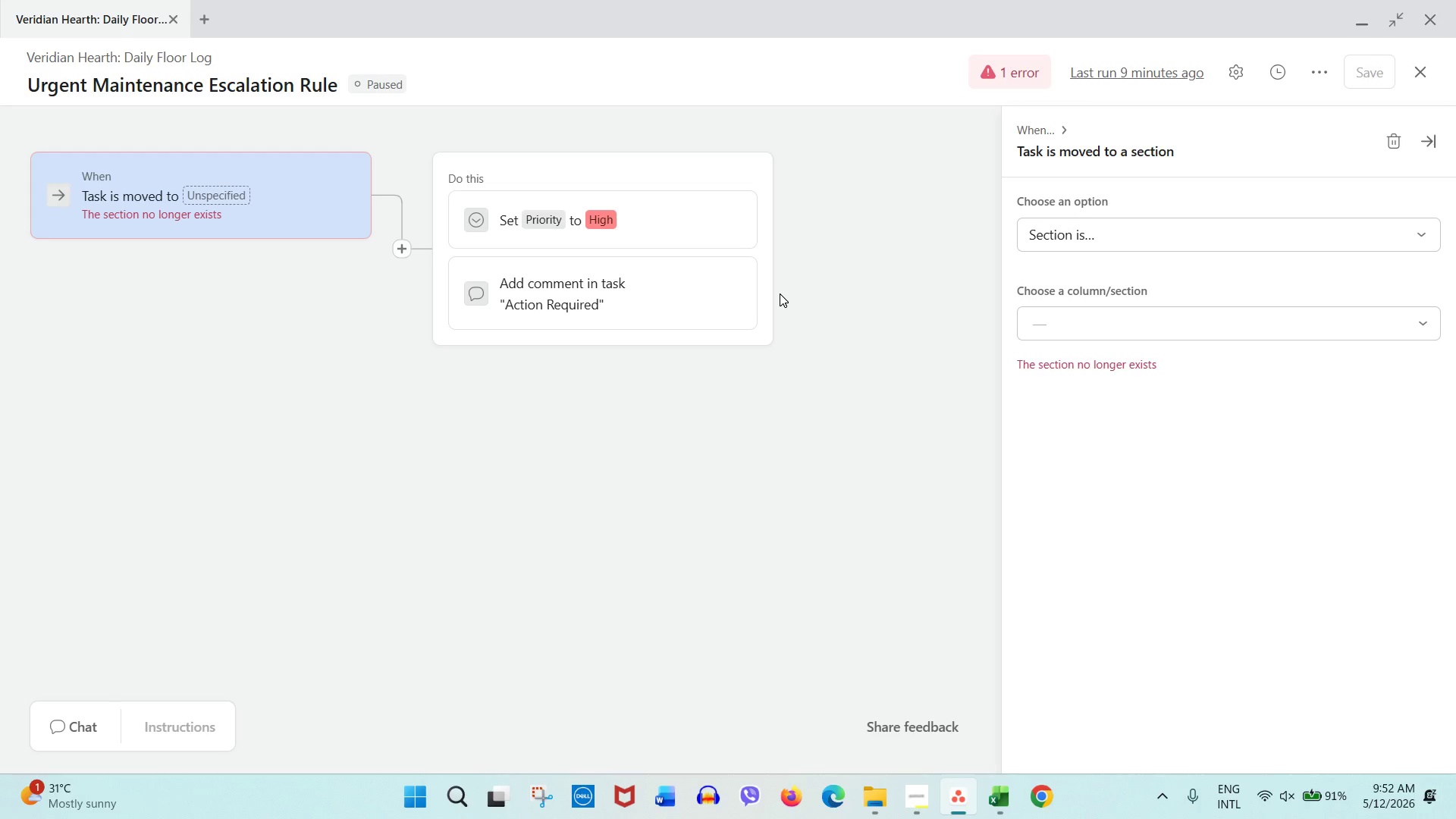 
wait(12.48)
 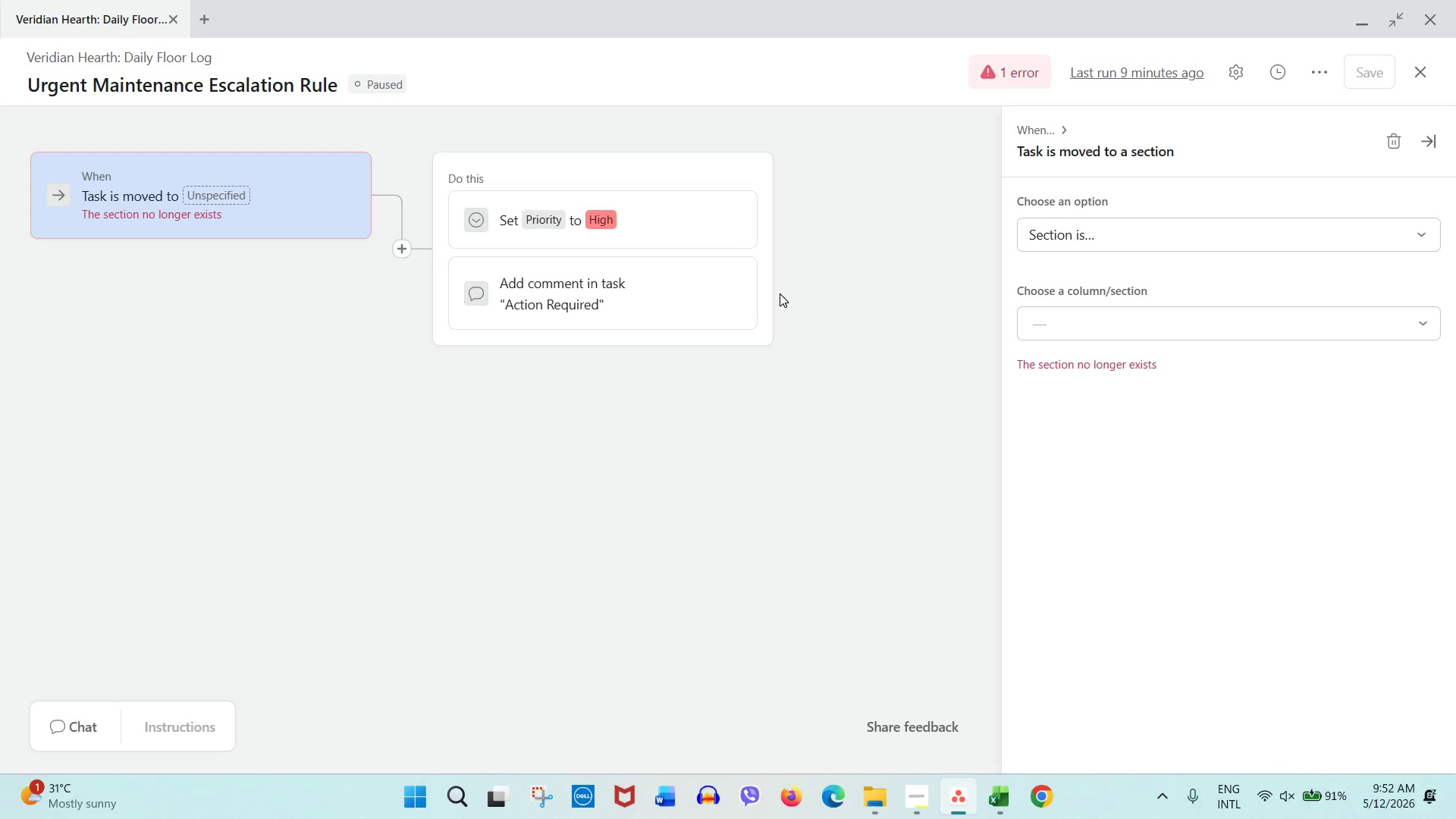 
left_click([1142, 324])
 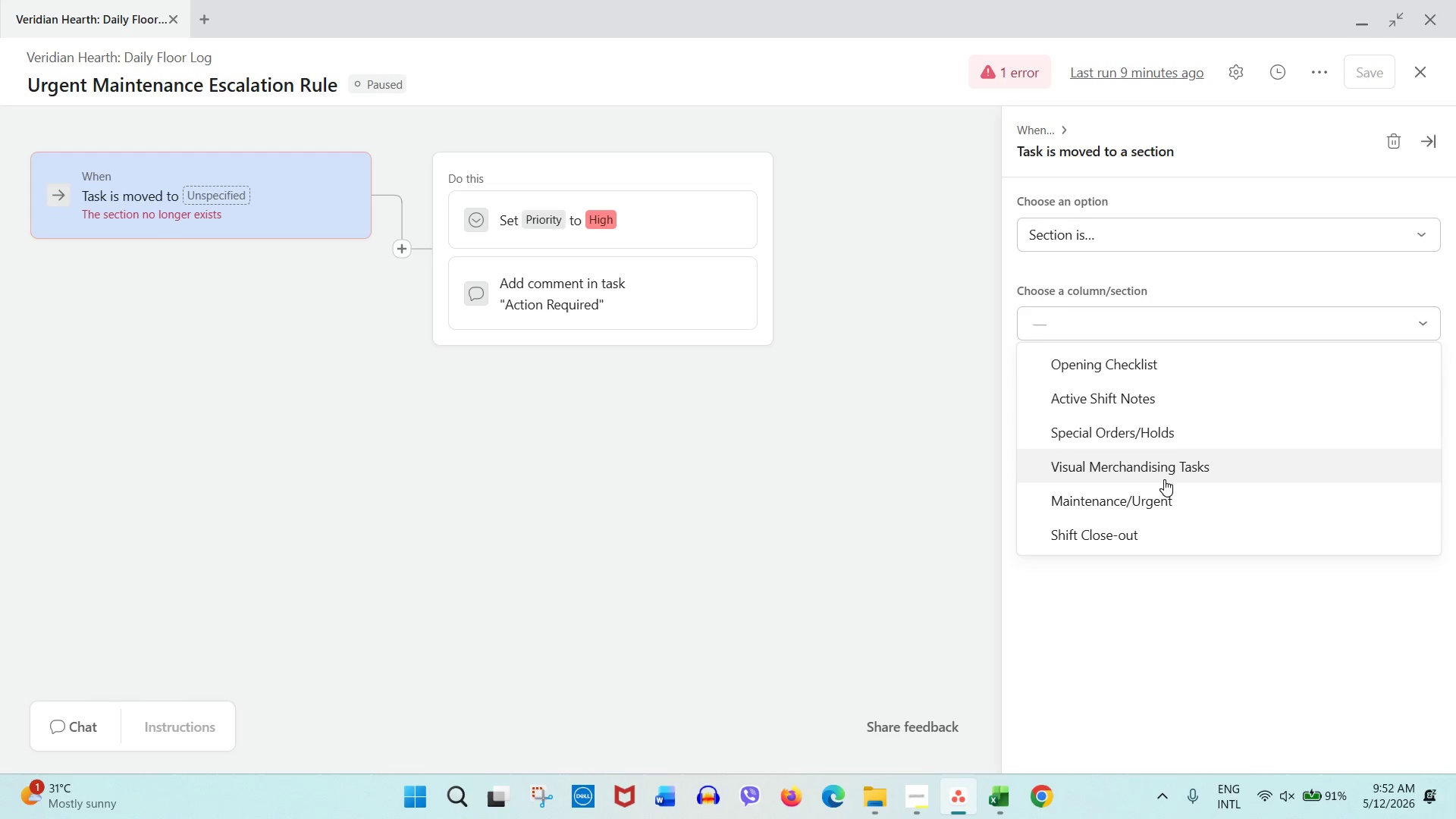 
left_click([1169, 496])
 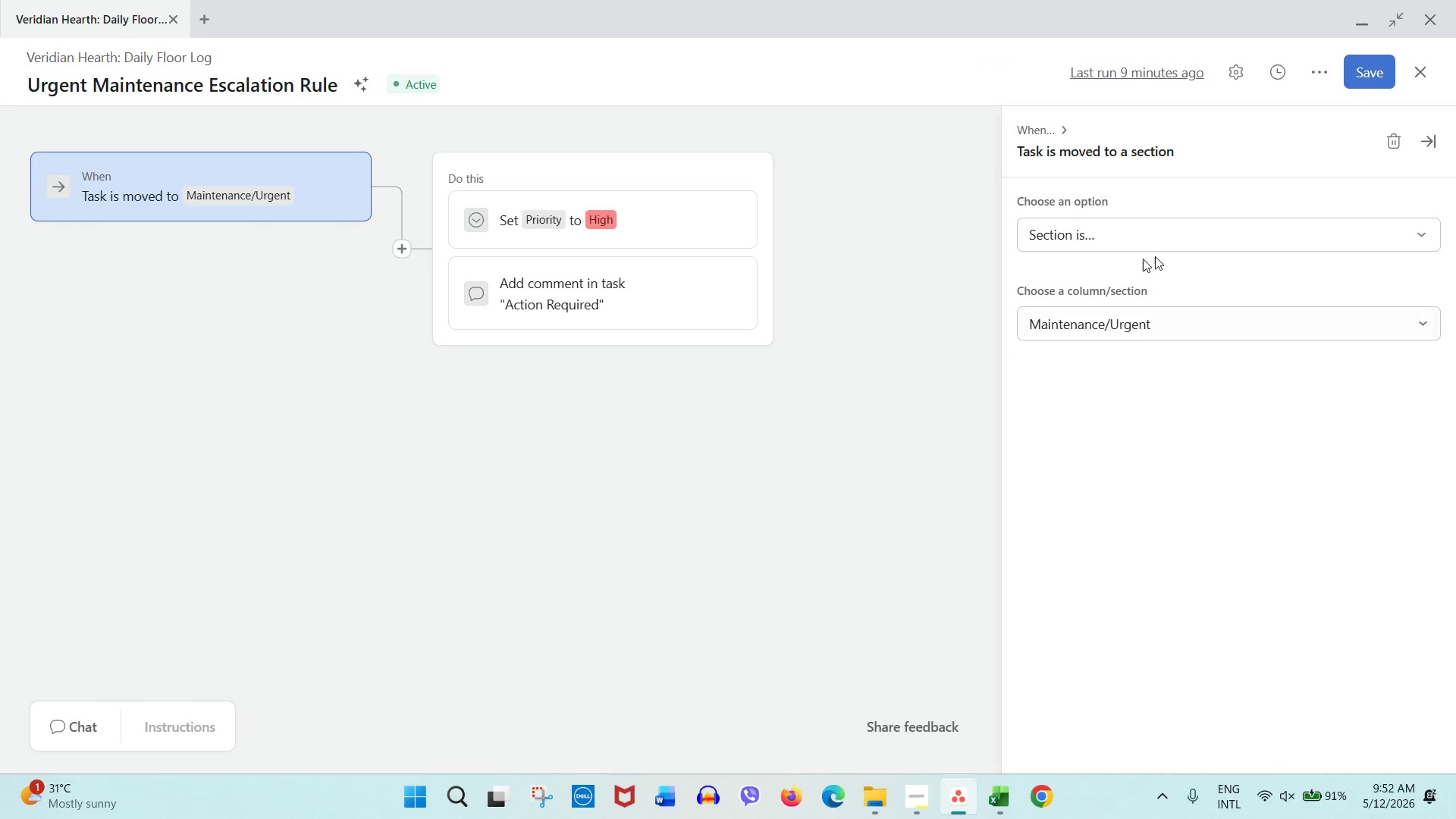 
left_click([944, 293])
 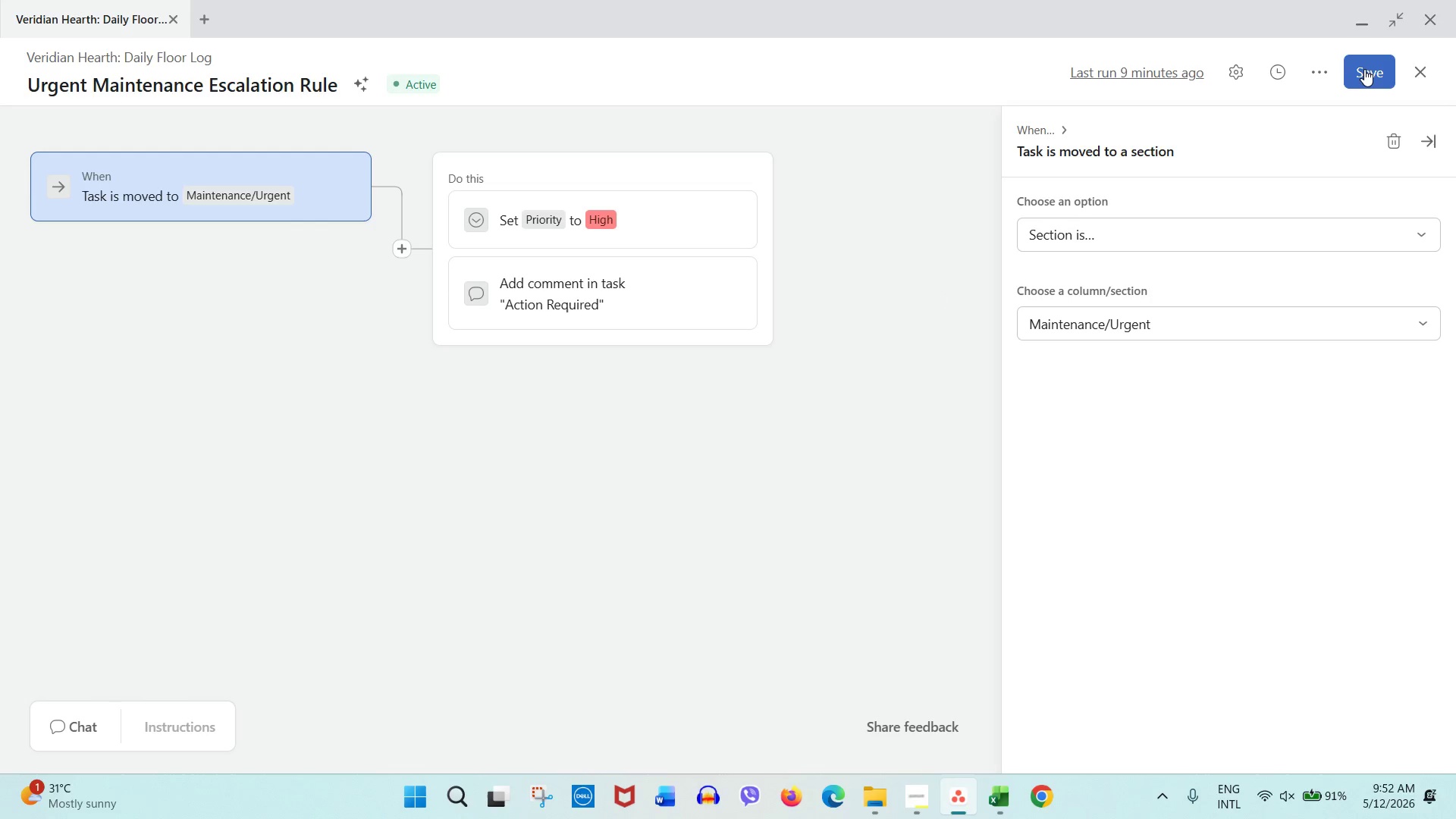 
left_click([1364, 69])
 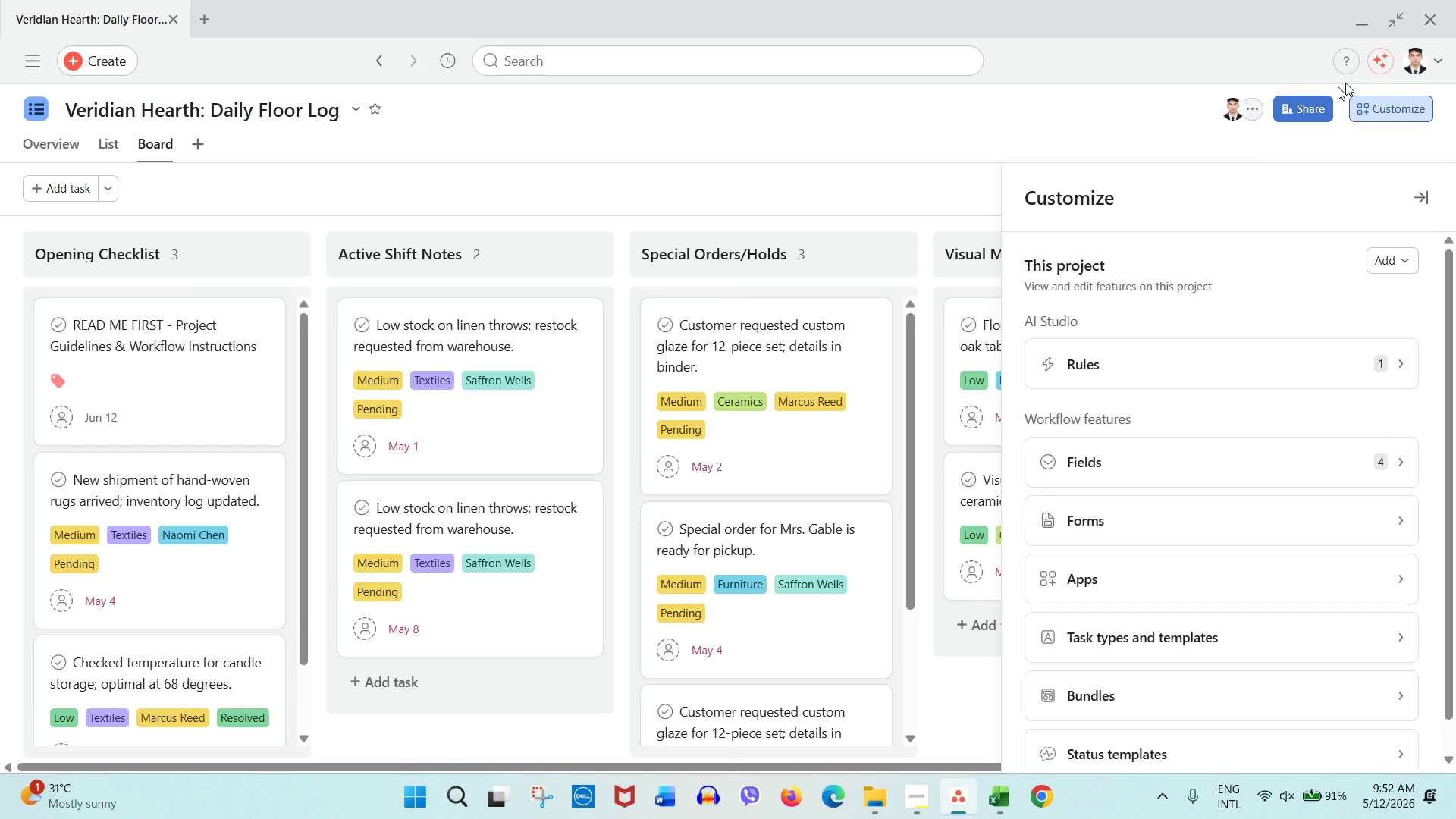 
left_click([945, 206])
 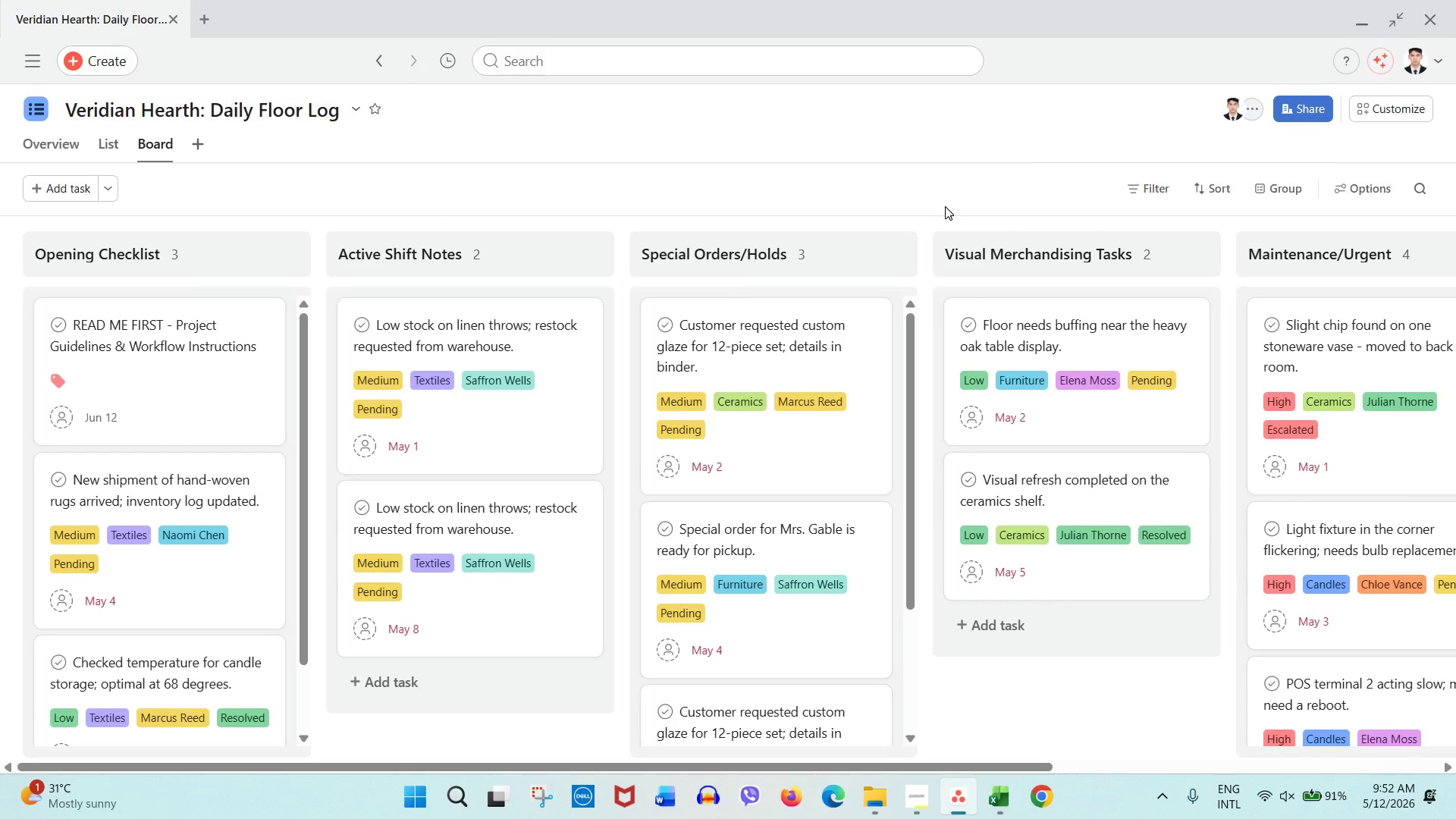 
wait(15.7)
 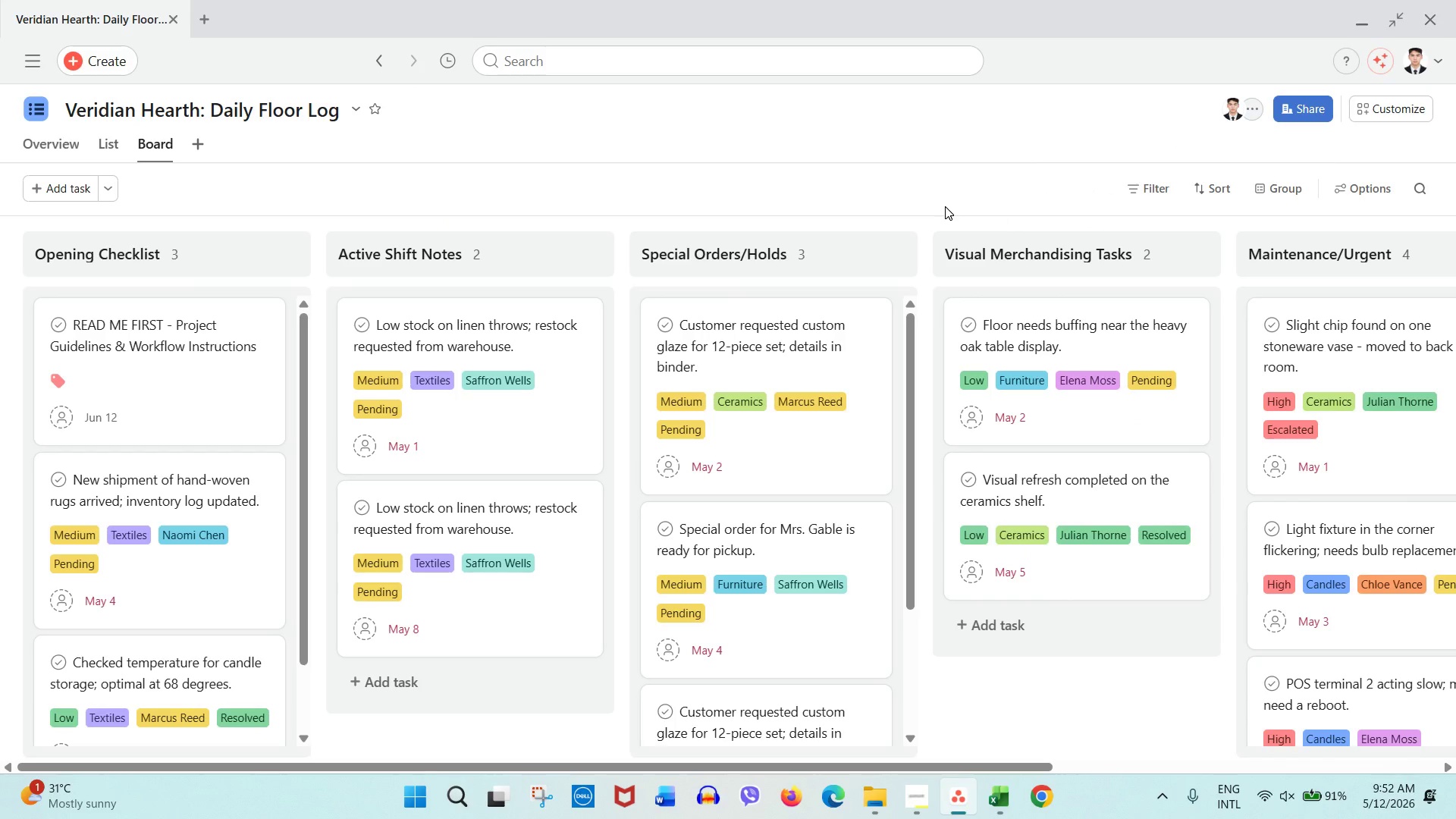 
scroll: coordinate [798, 604], scroll_direction: down, amount: 10.0
 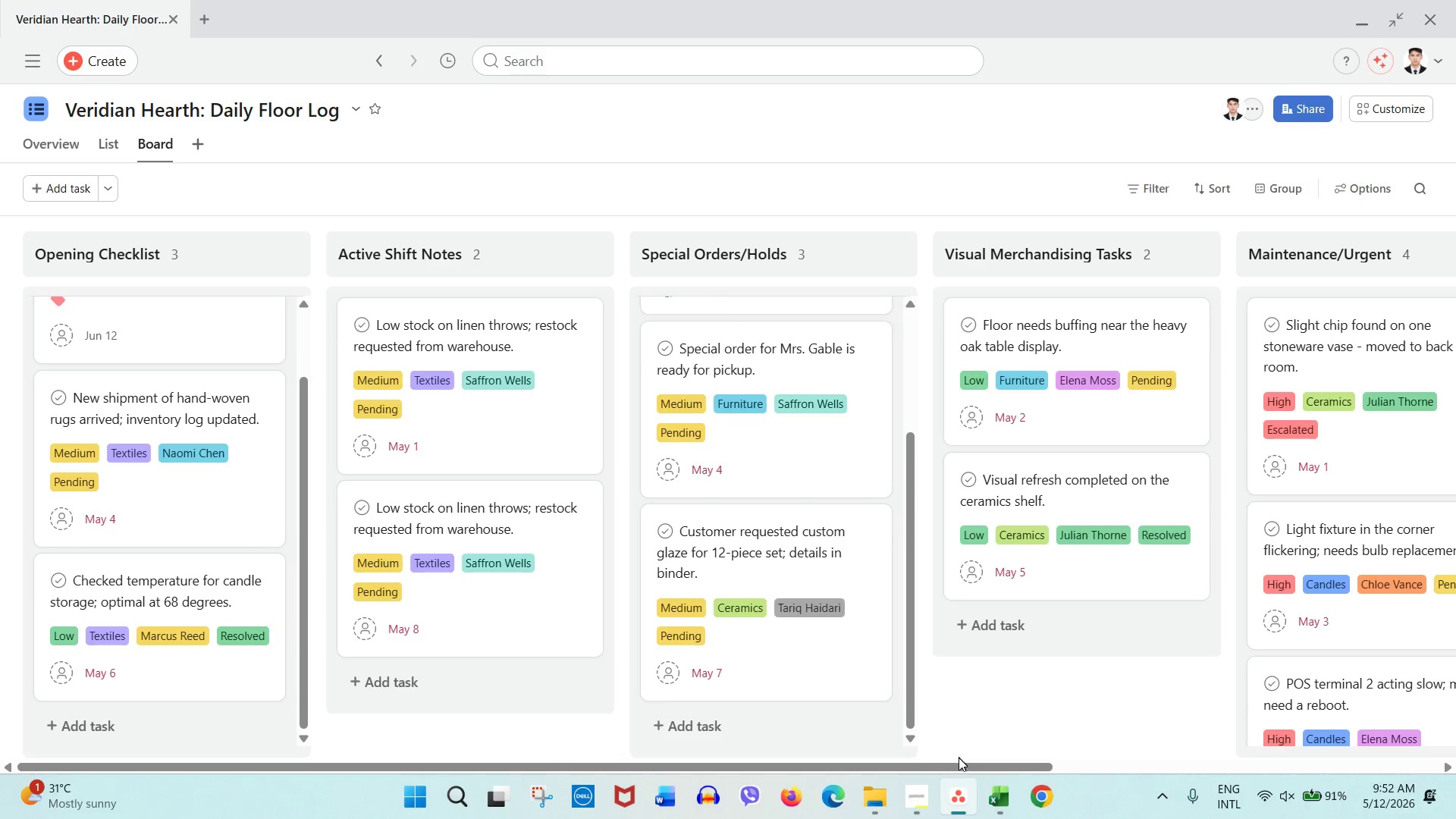 
left_click_drag(start_coordinate=[958, 766], to_coordinate=[1327, 752])
 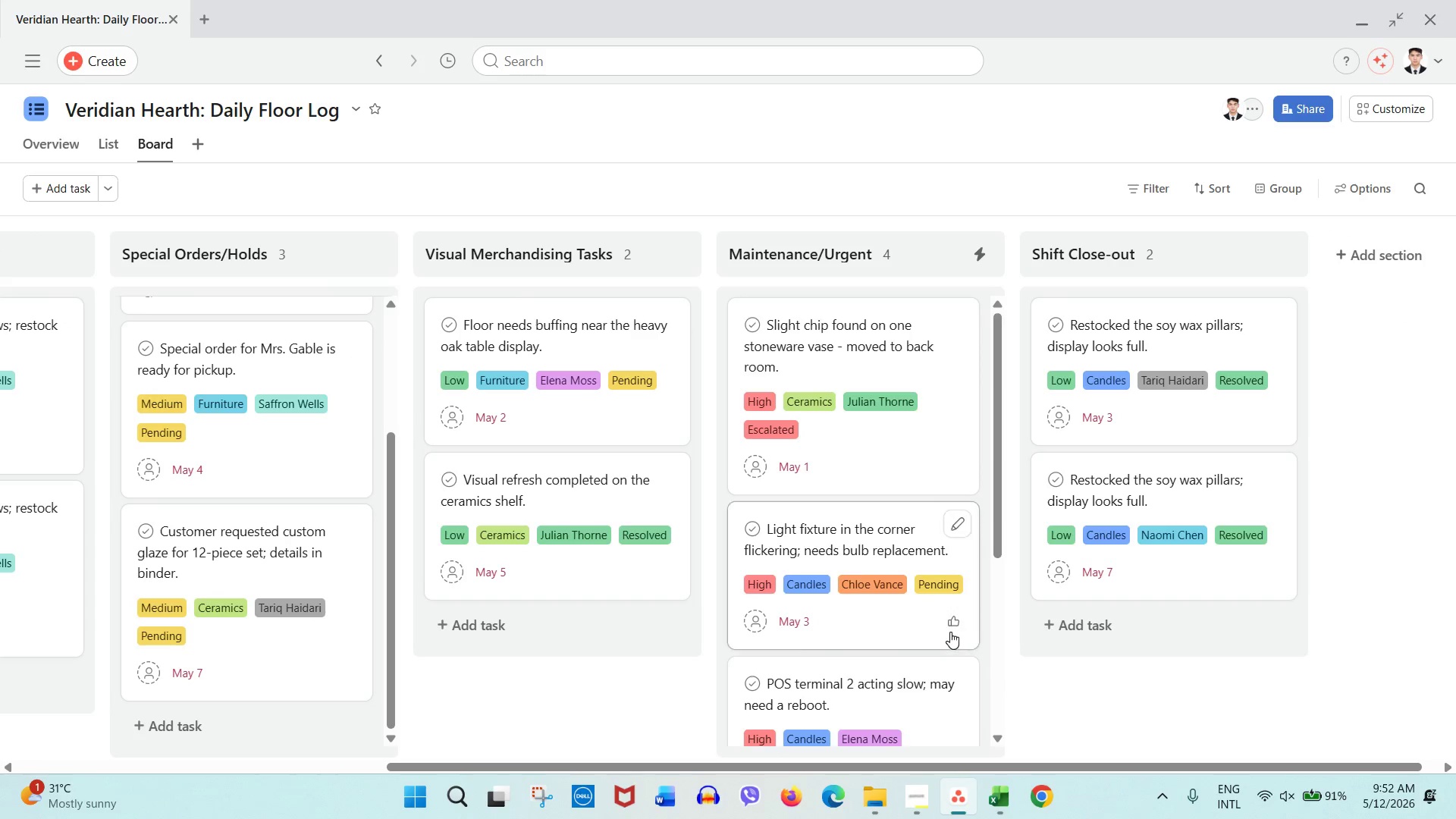 
scroll: coordinate [950, 632], scroll_direction: down, amount: 4.0
 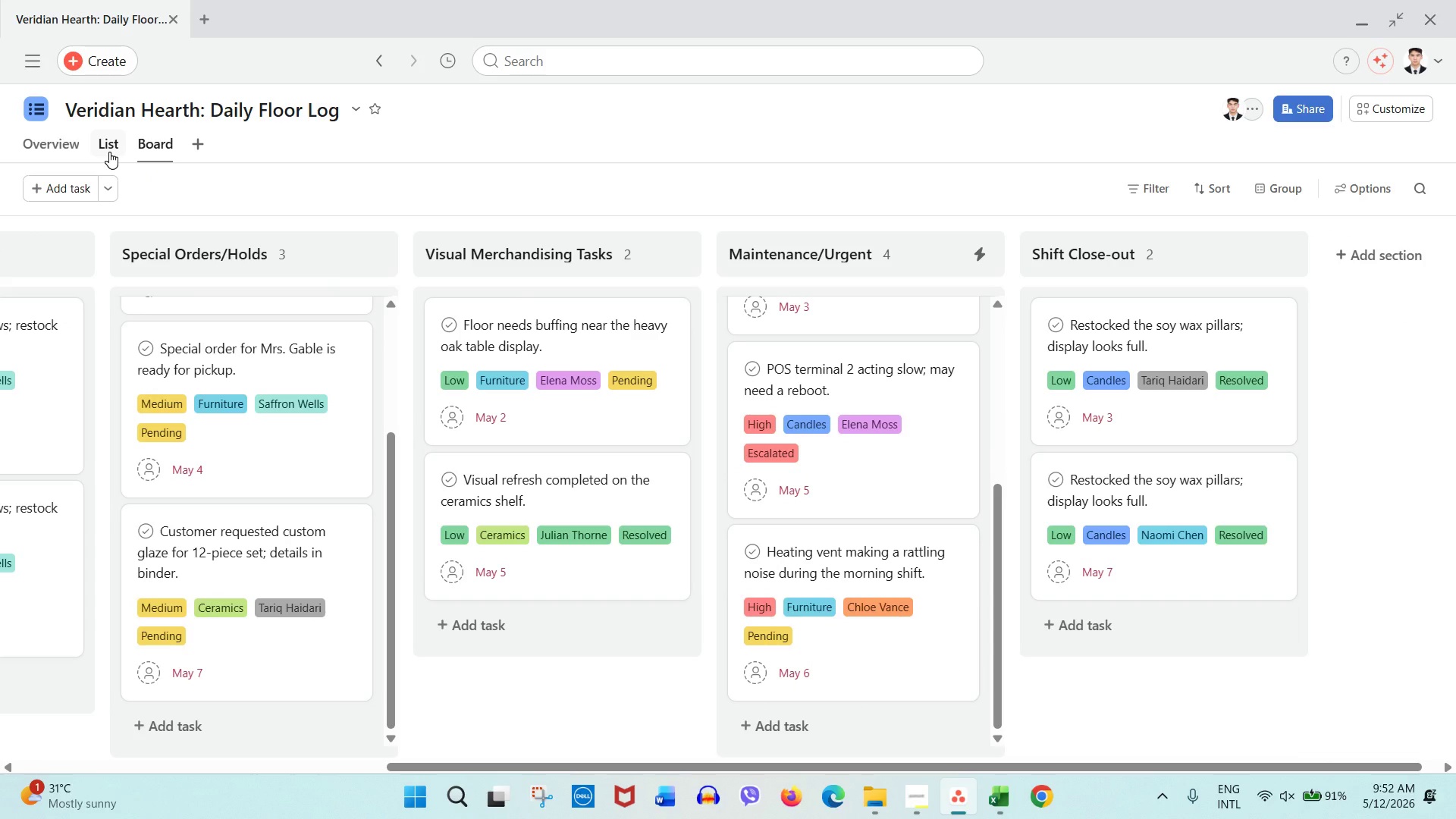 
scroll: coordinate [1147, 550], scroll_direction: up, amount: 17.0
 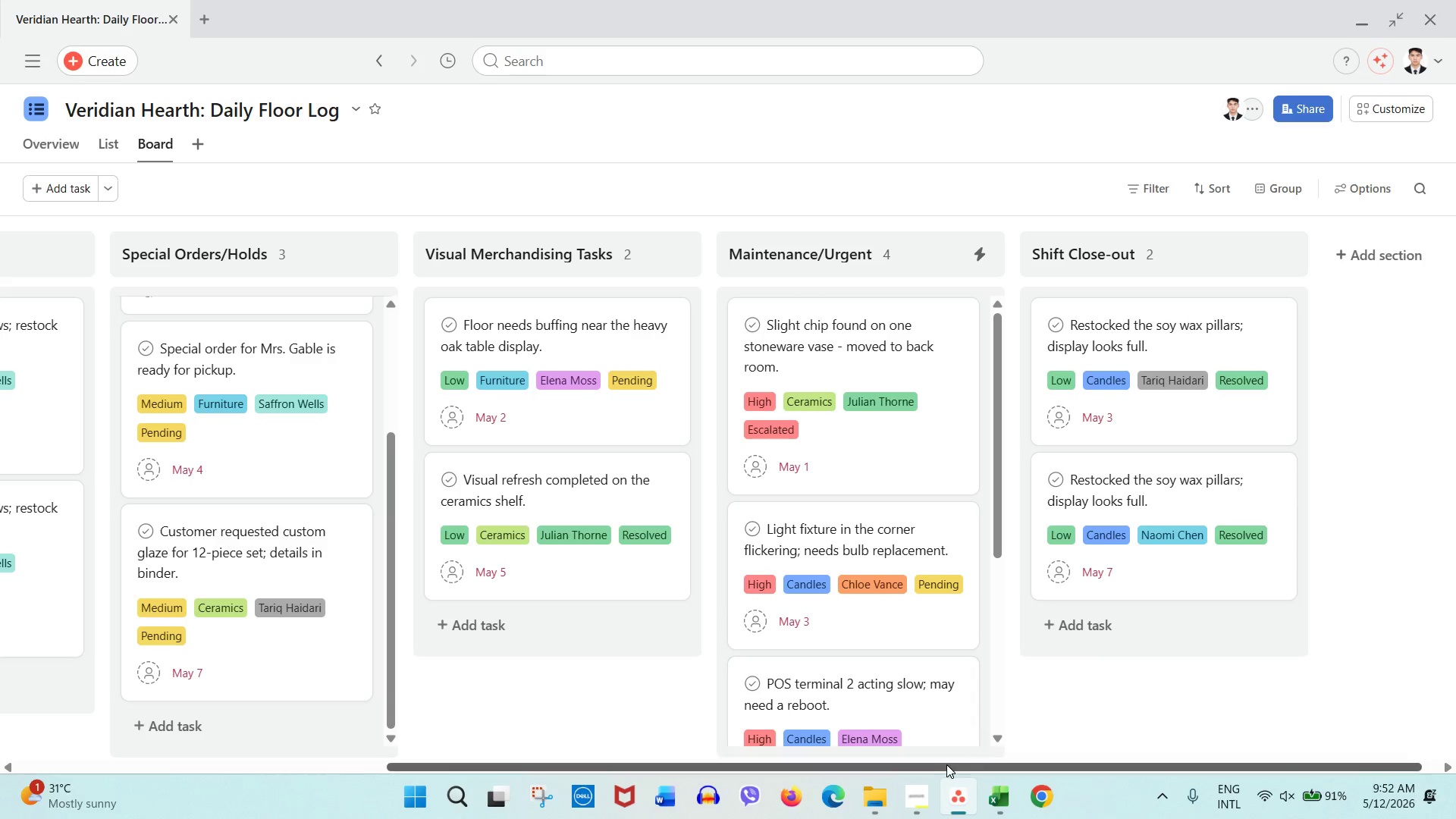 
left_click_drag(start_coordinate=[944, 764], to_coordinate=[586, 749])
 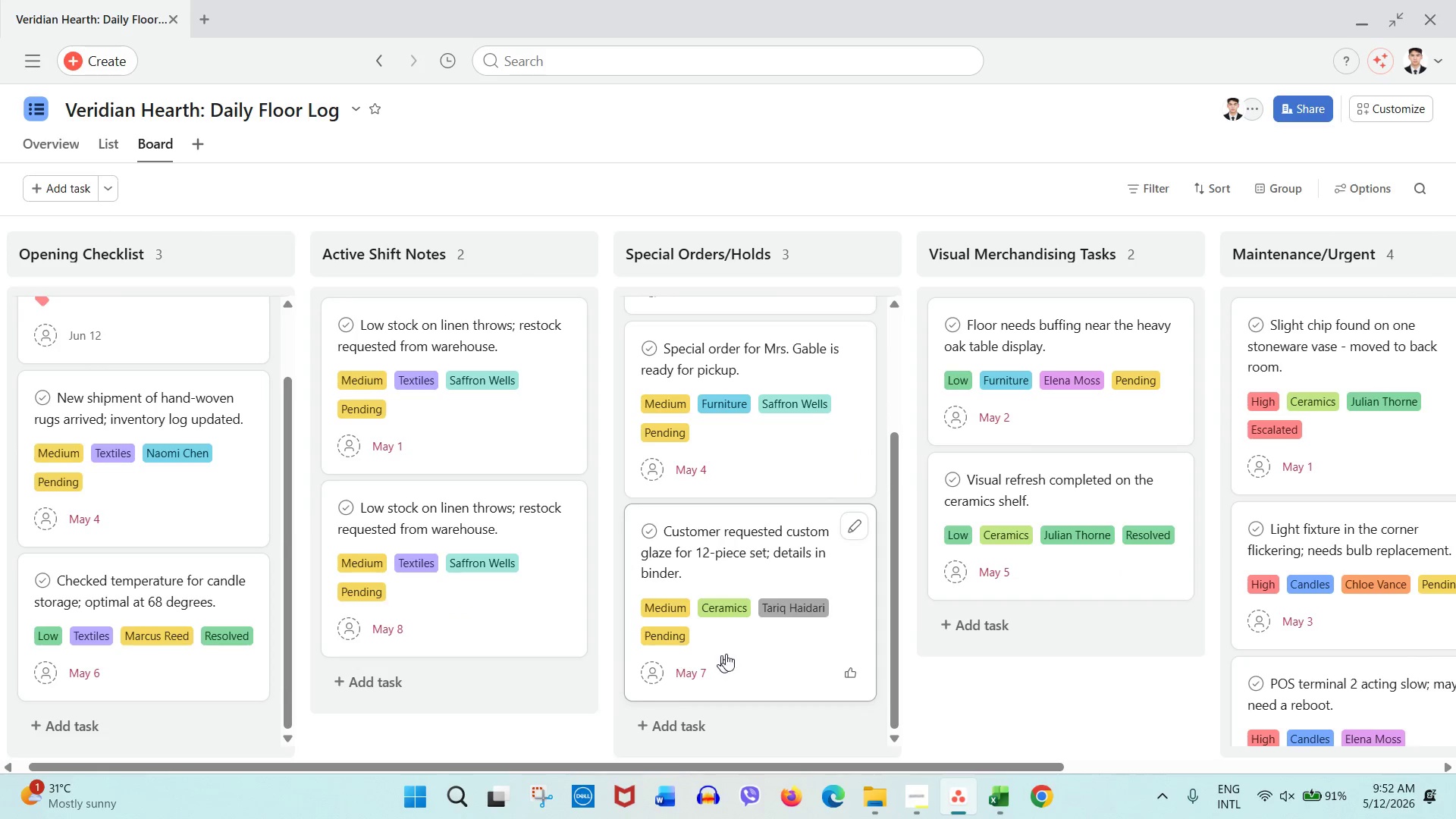 
scroll: coordinate [732, 653], scroll_direction: up, amount: 7.0
 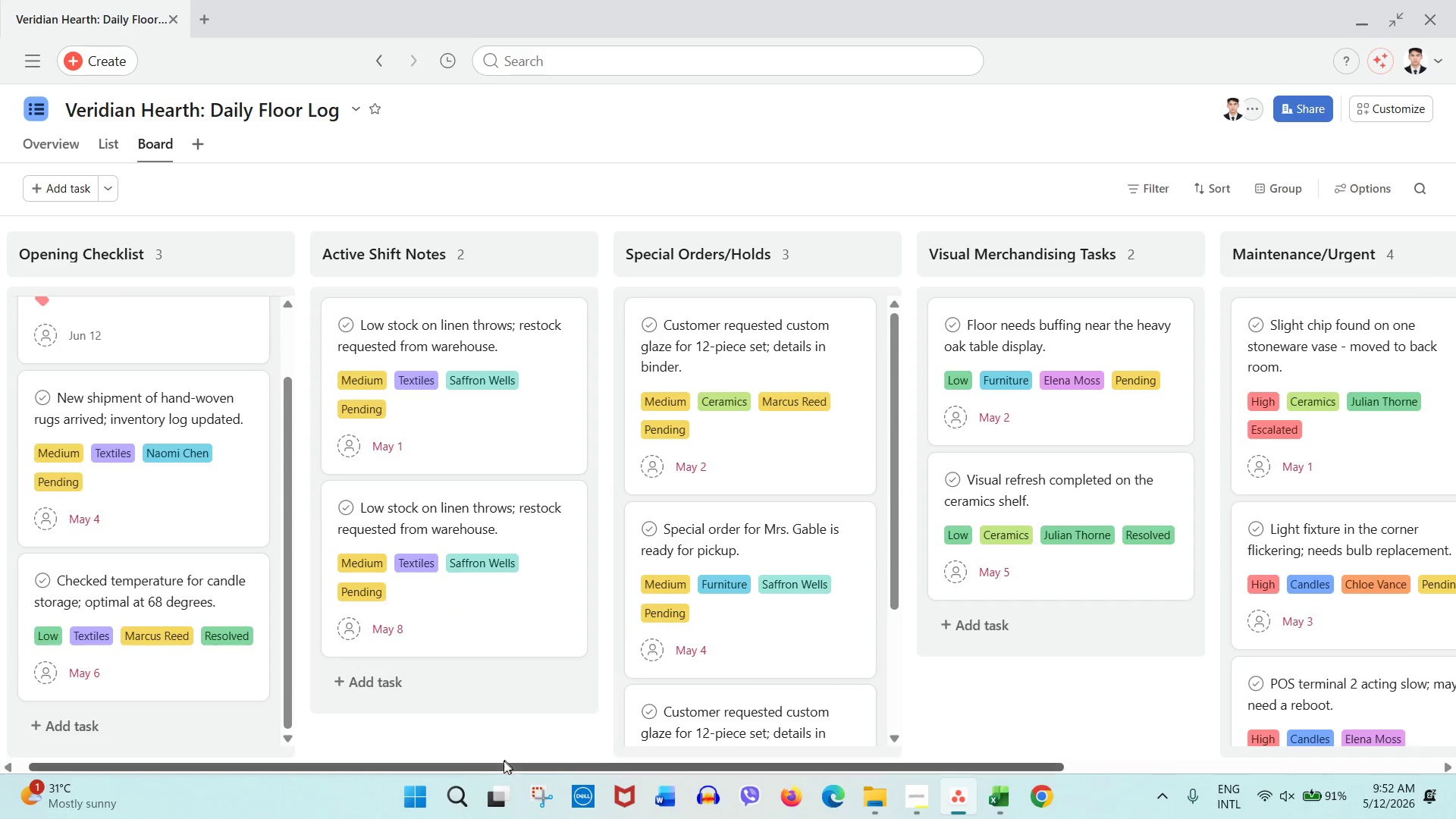 
left_click_drag(start_coordinate=[494, 766], to_coordinate=[303, 757])
 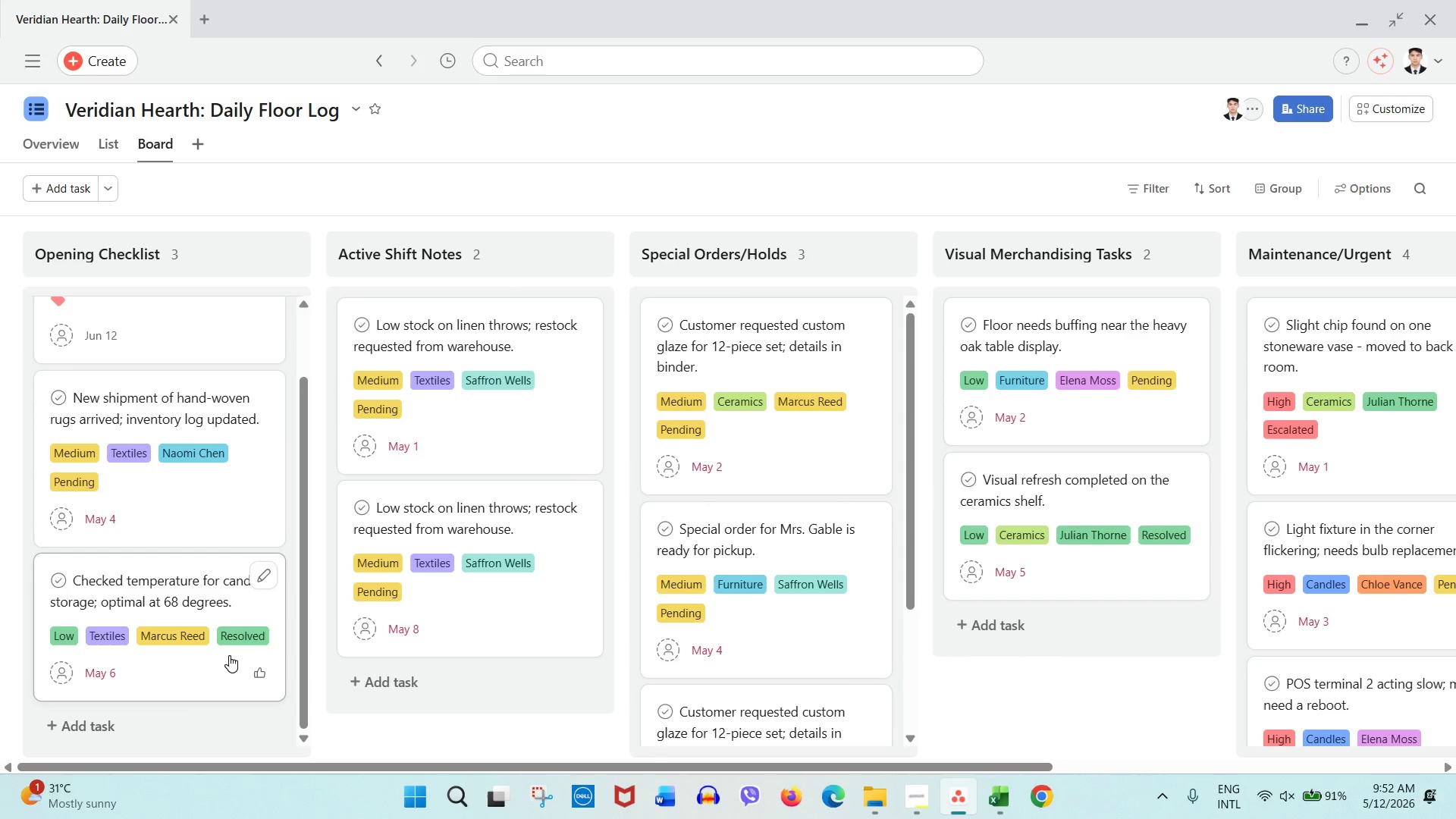 
scroll: coordinate [229, 655], scroll_direction: up, amount: 2.0
 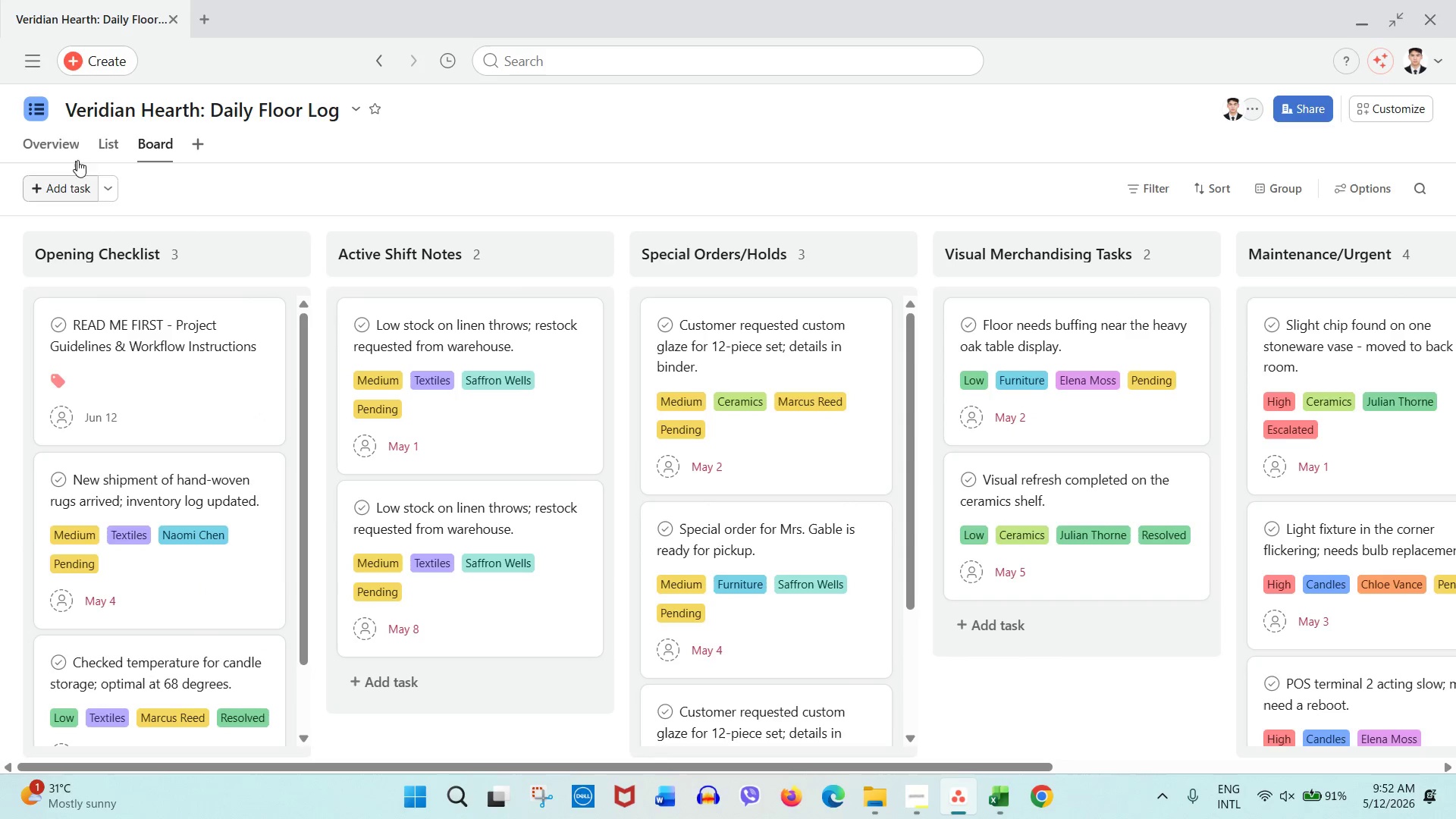 
left_click([105, 145])
 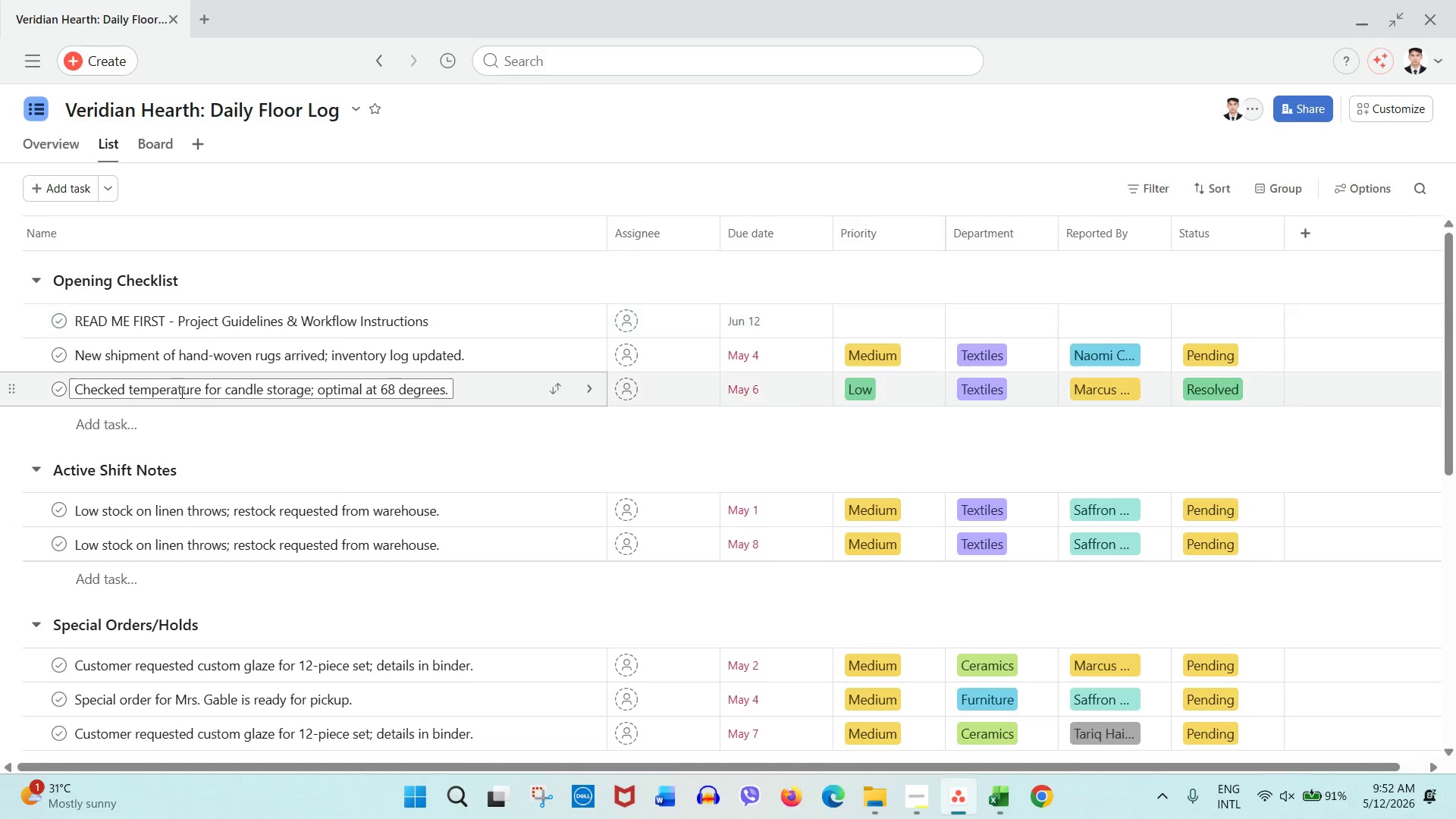 
scroll: coordinate [181, 396], scroll_direction: down, amount: 4.0
 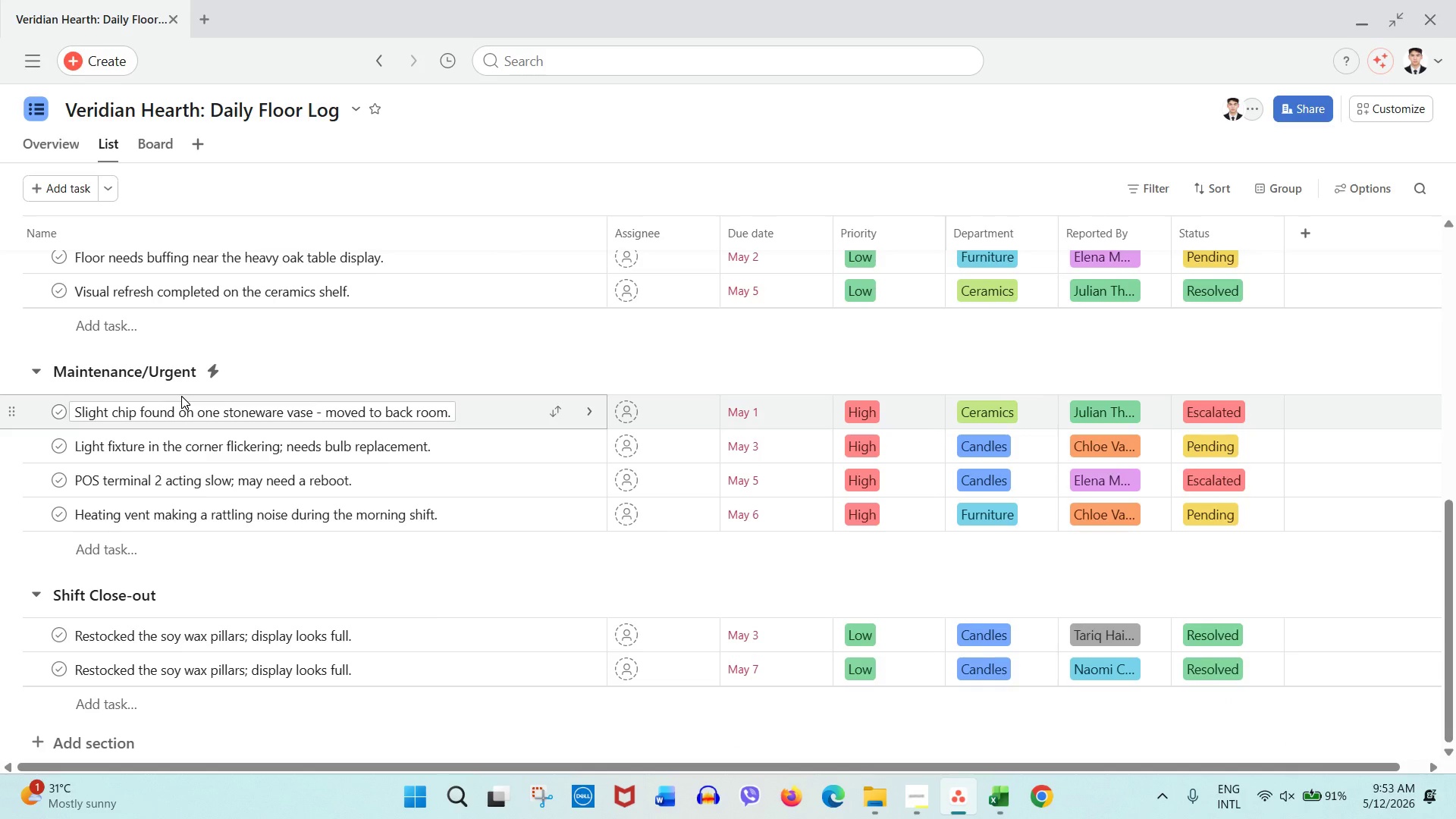 
wait(9.16)
 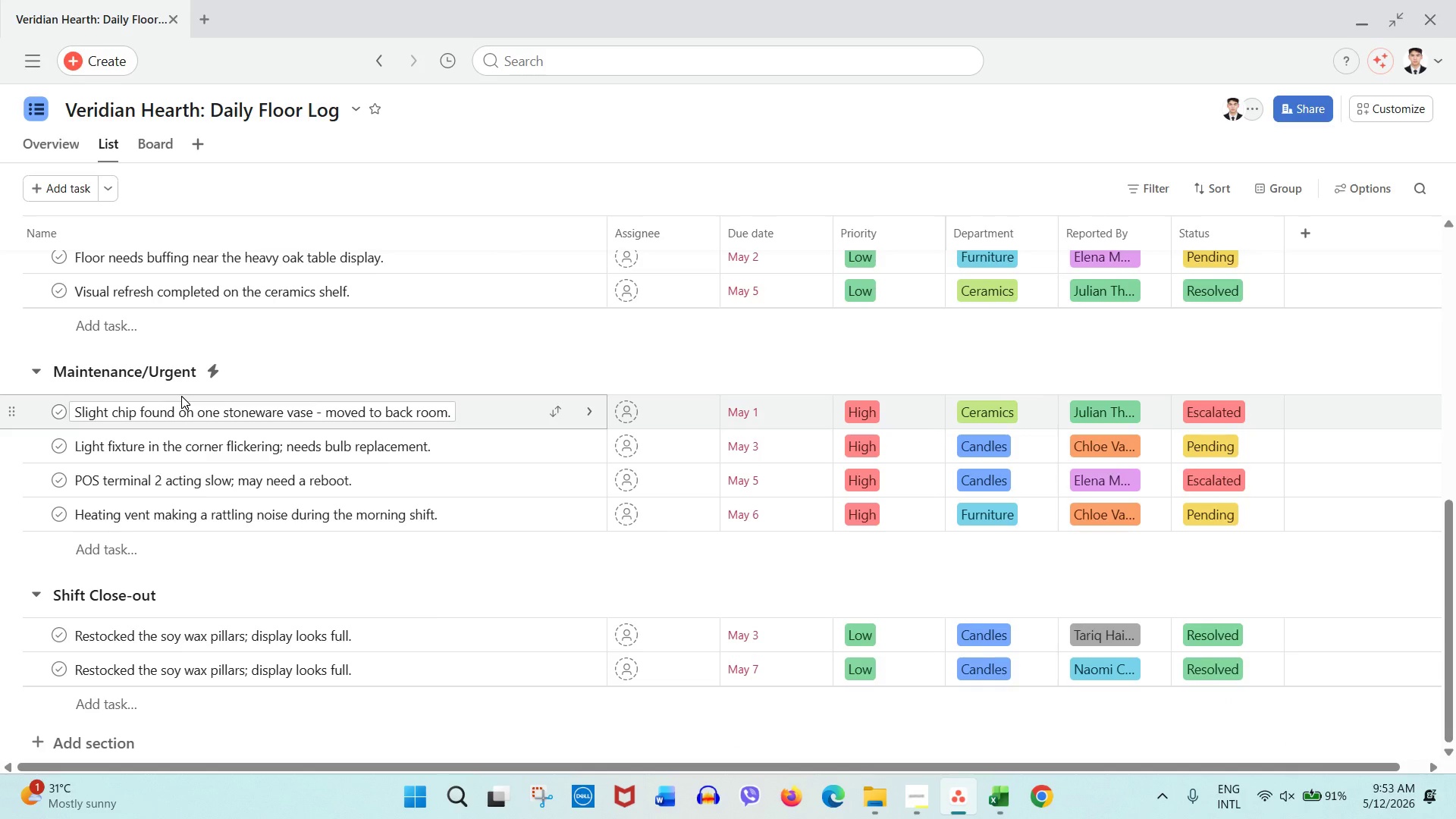 
scroll: coordinate [168, 443], scroll_direction: up, amount: 4.0
 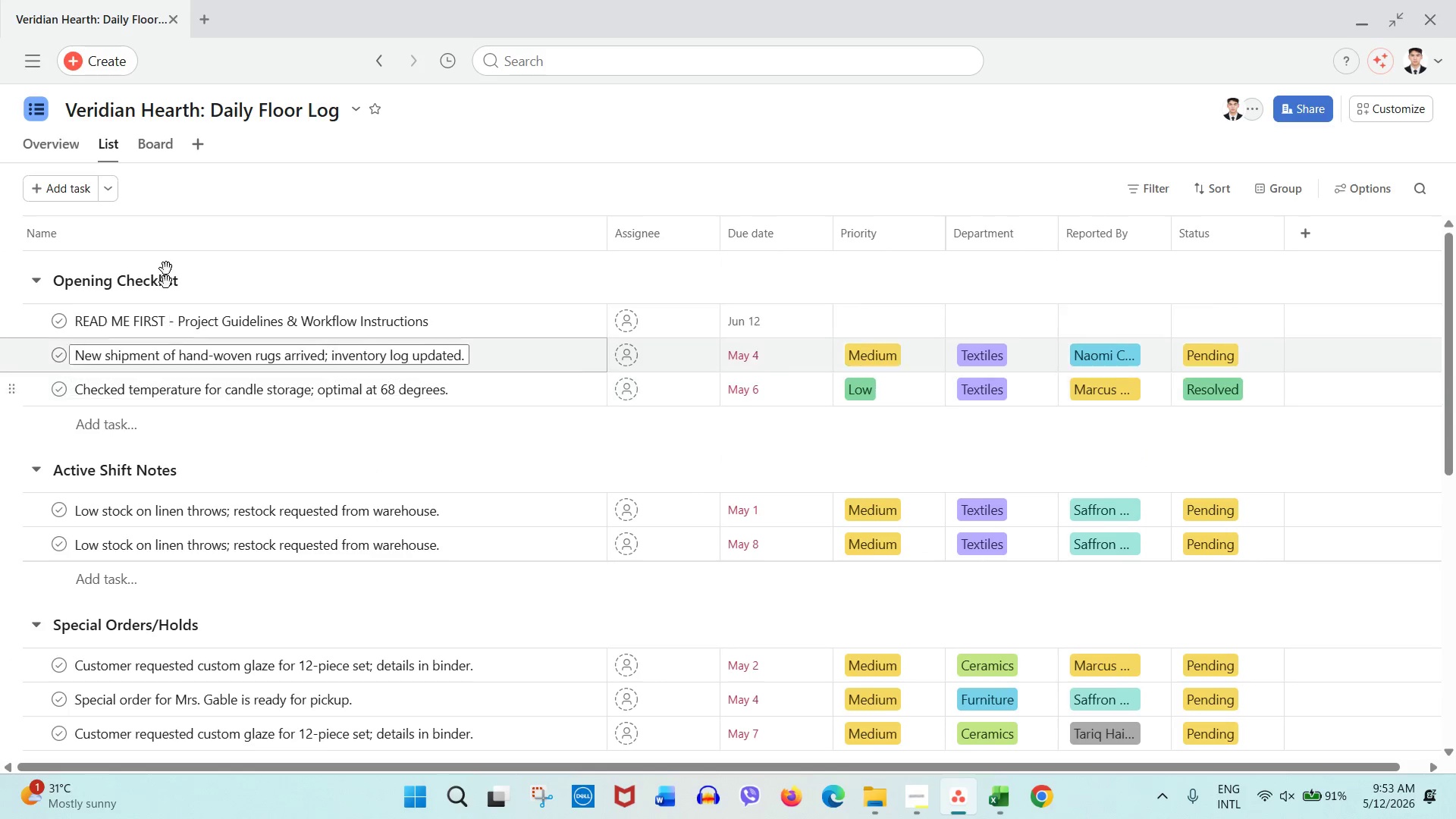 
left_click([153, 149])
 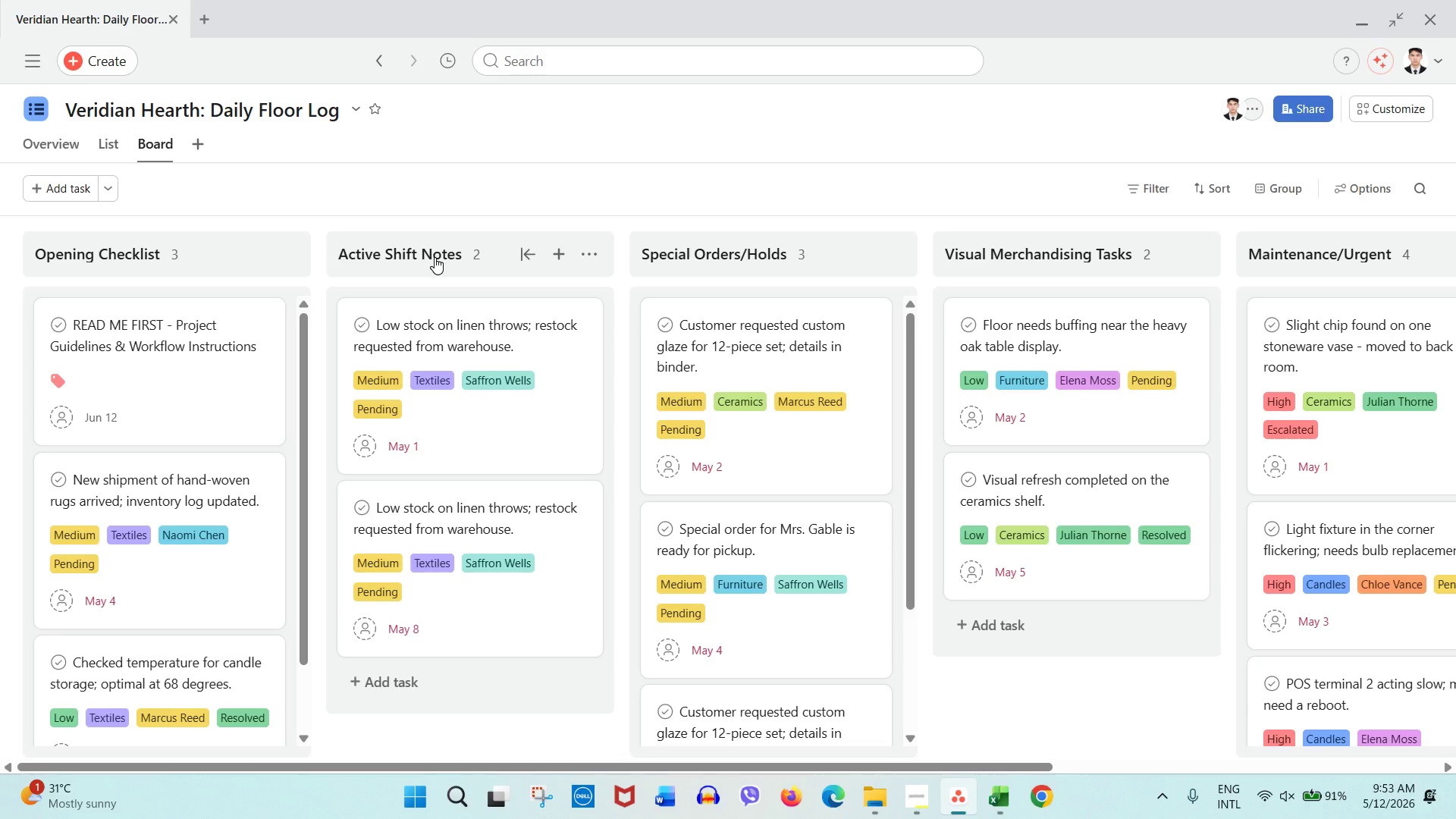 
wait(19.48)
 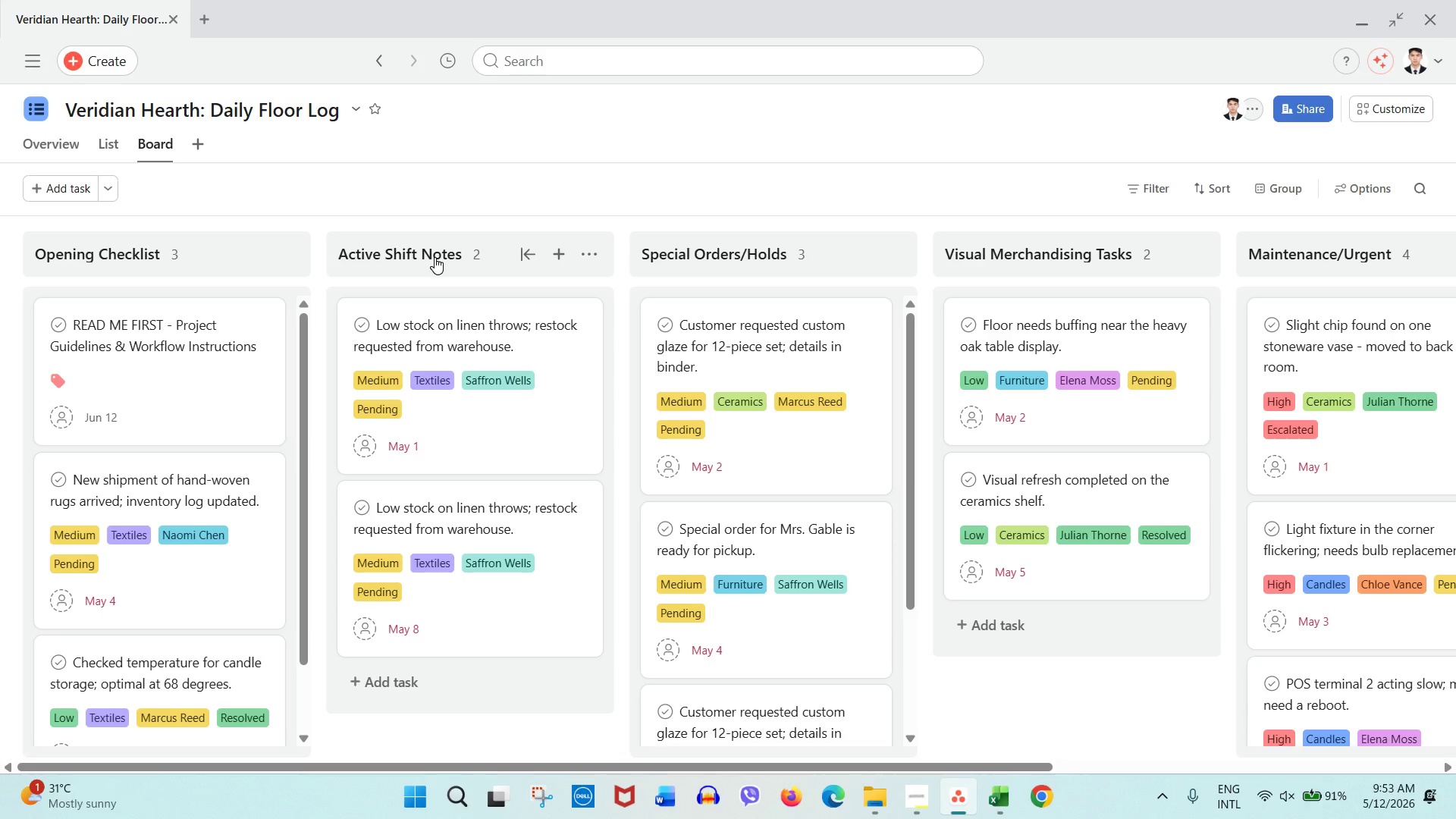 
scroll: coordinate [281, 462], scroll_direction: down, amount: 3.0
 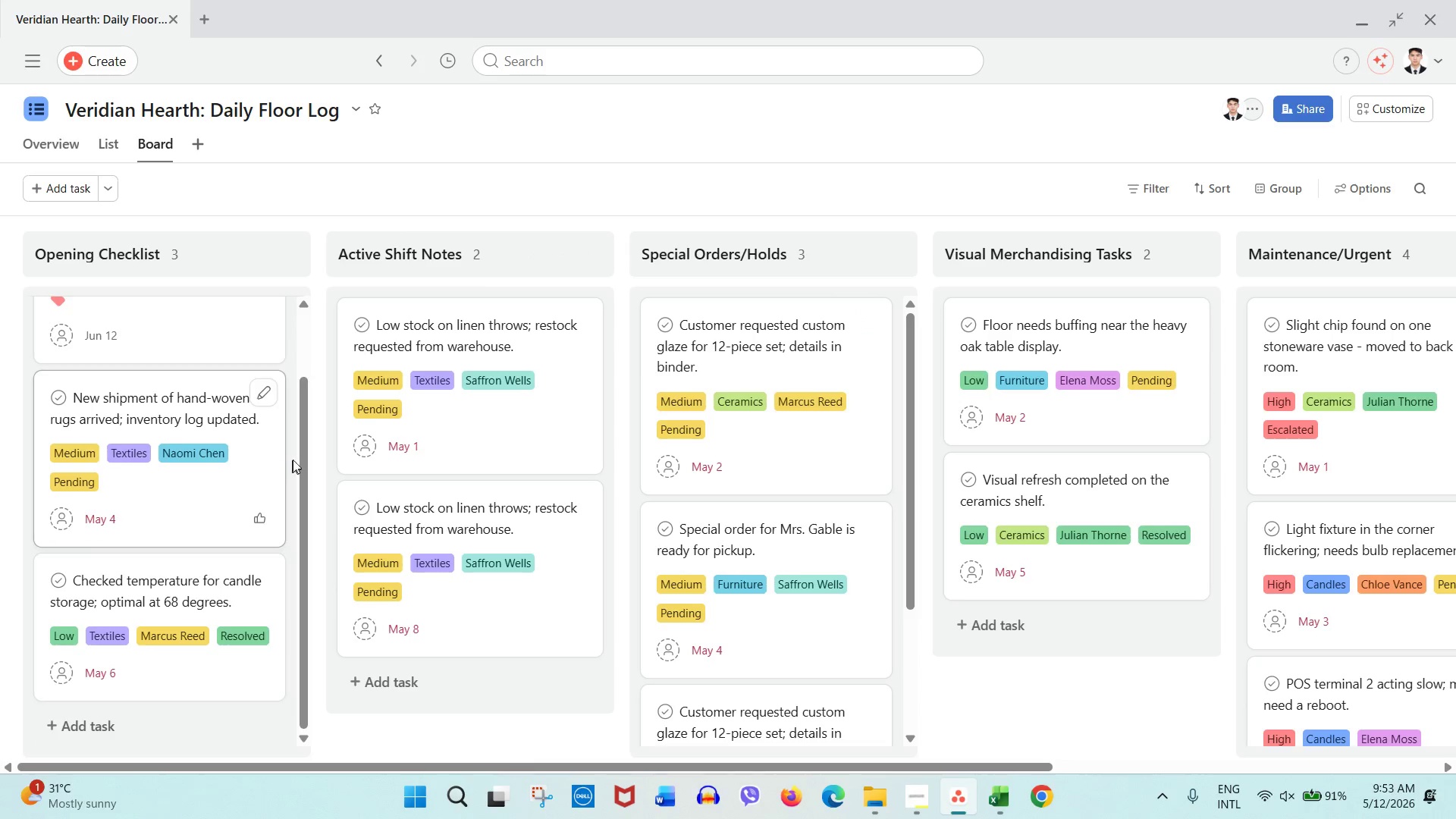 
scroll: coordinate [731, 537], scroll_direction: up, amount: 4.0
 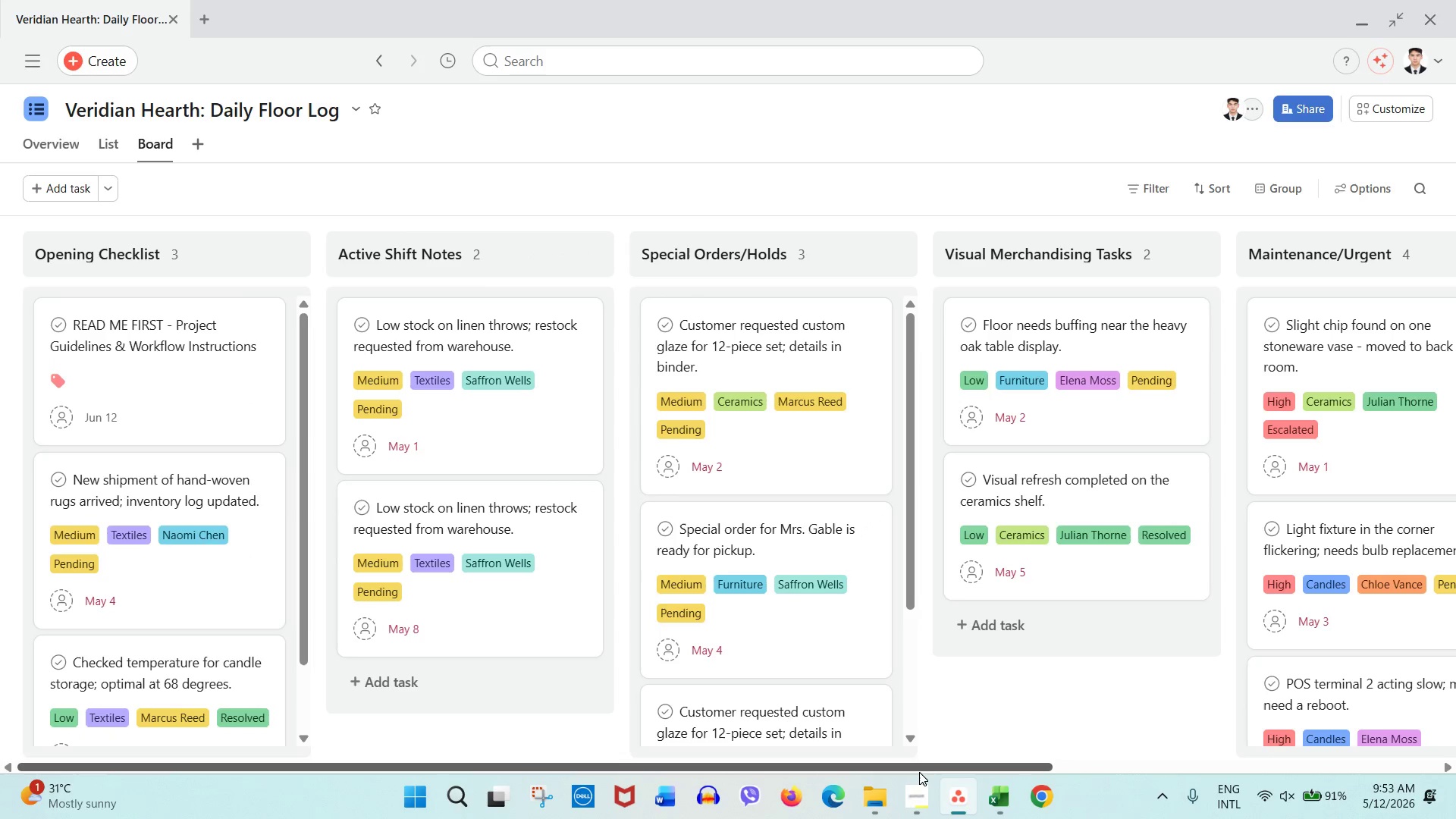 
left_click_drag(start_coordinate=[919, 770], to_coordinate=[1215, 752])
 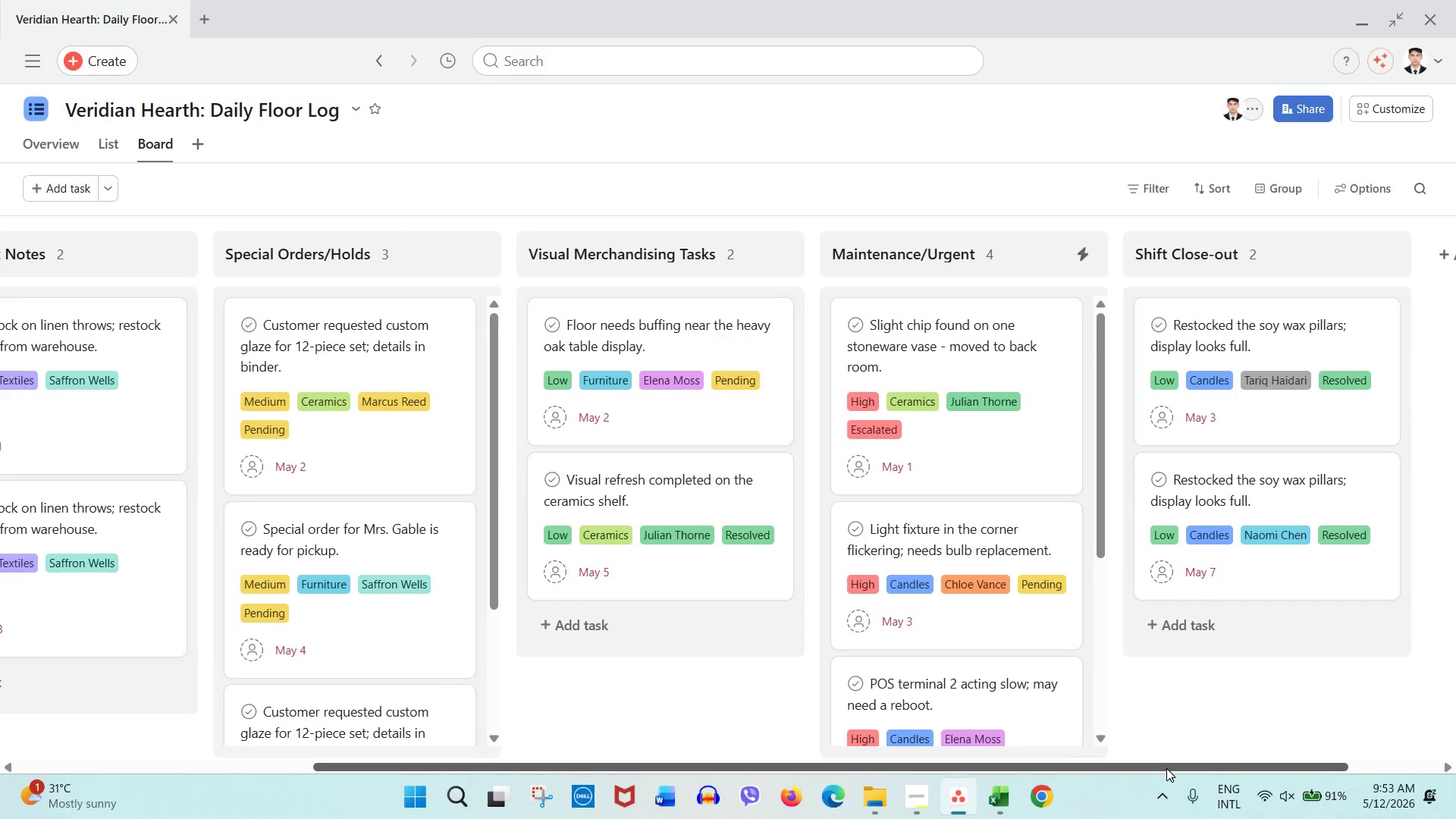 
left_click_drag(start_coordinate=[1168, 768], to_coordinate=[1151, 752])
 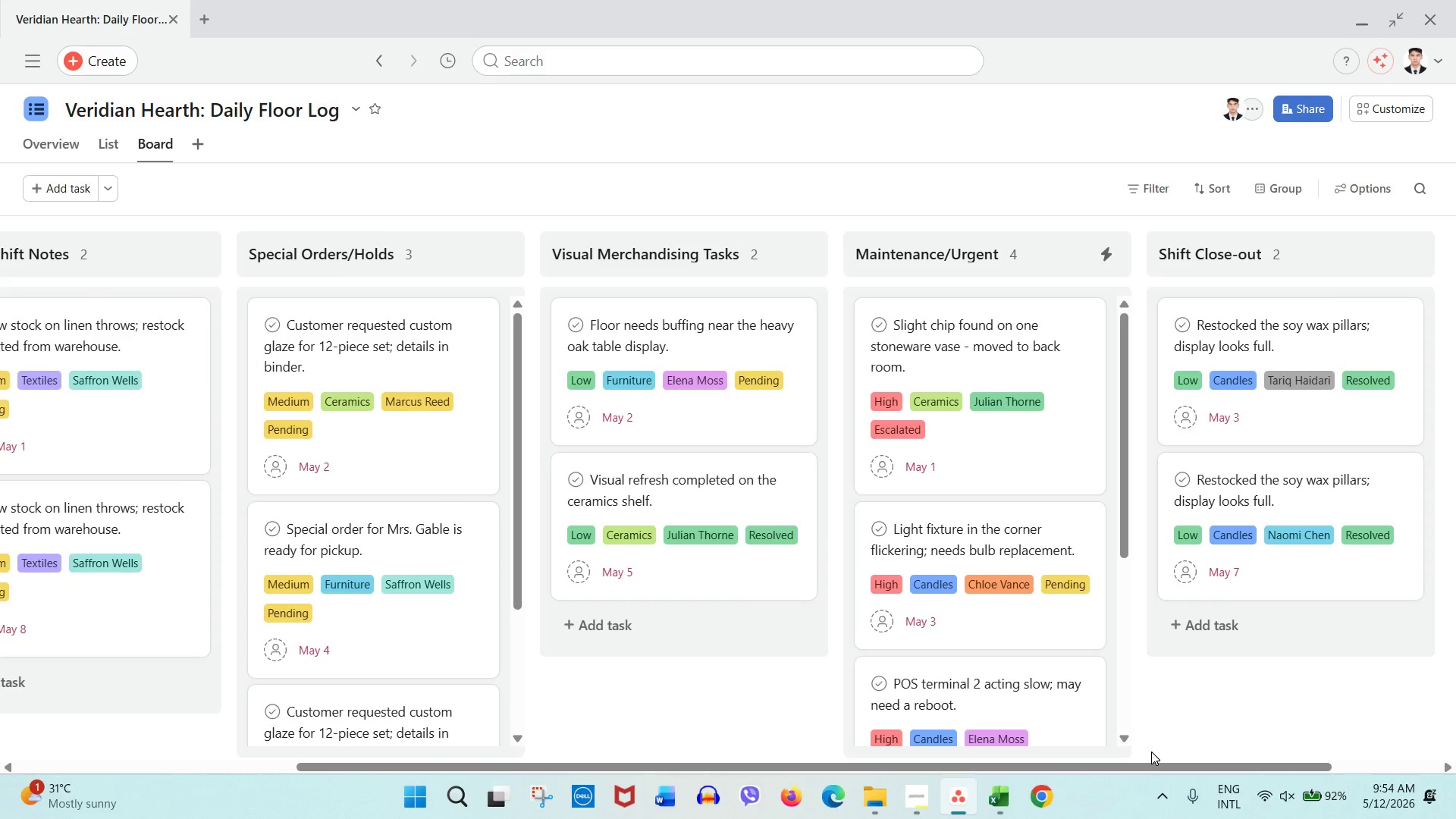 
wait(15.67)
 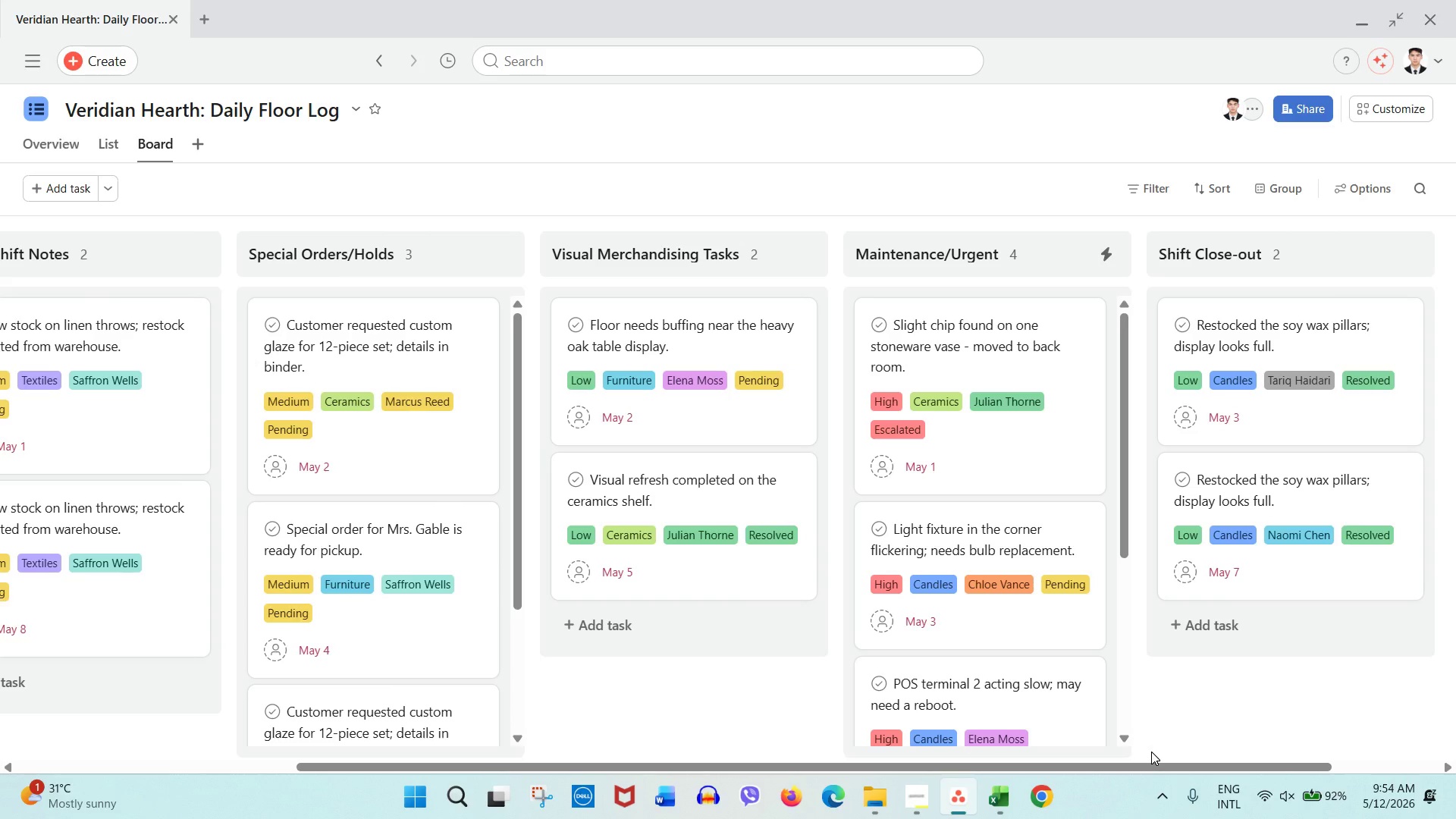 
left_click_drag(start_coordinate=[1125, 764], to_coordinate=[771, 756])
 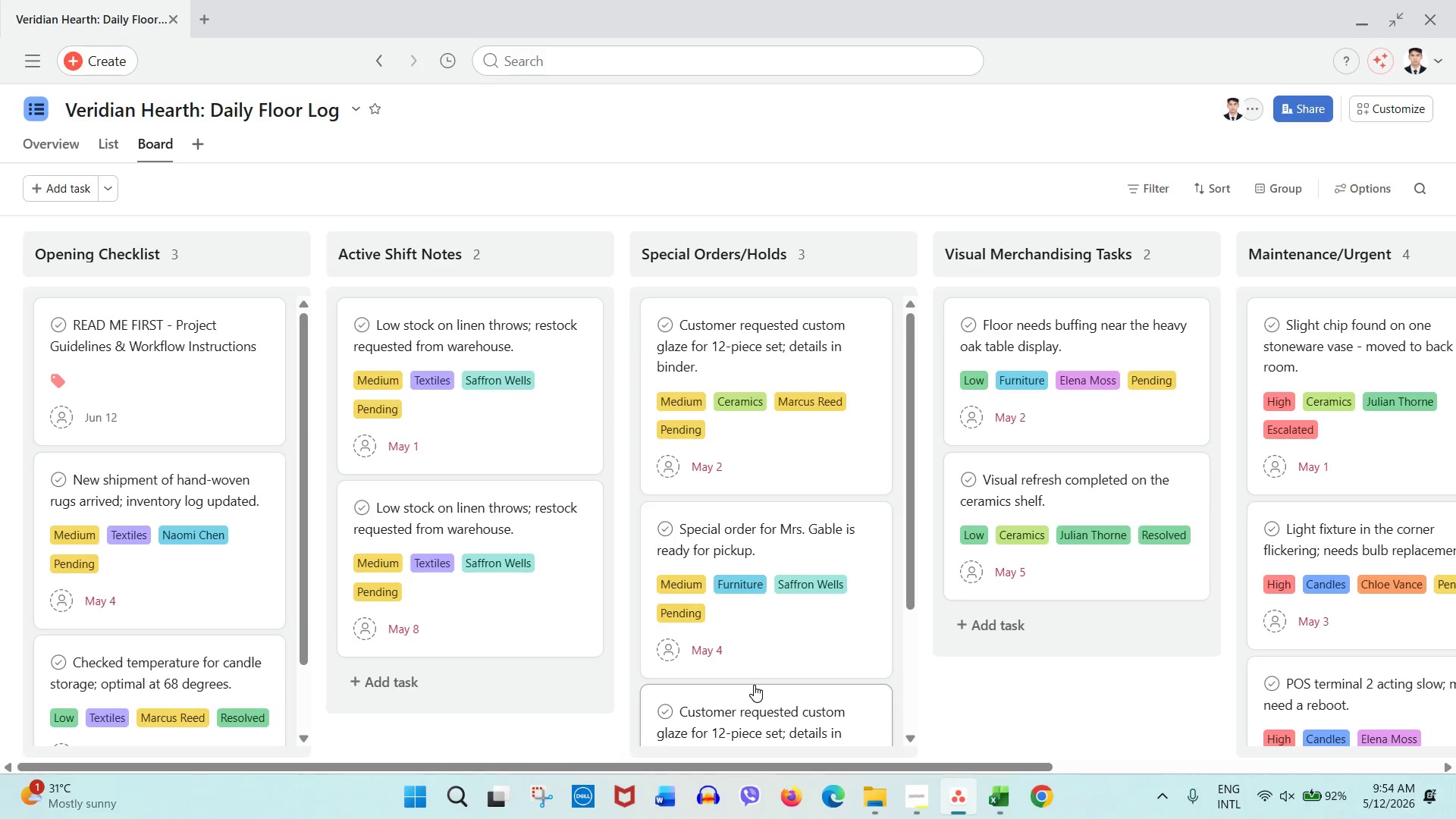 
scroll: coordinate [754, 685], scroll_direction: down, amount: 1.0
 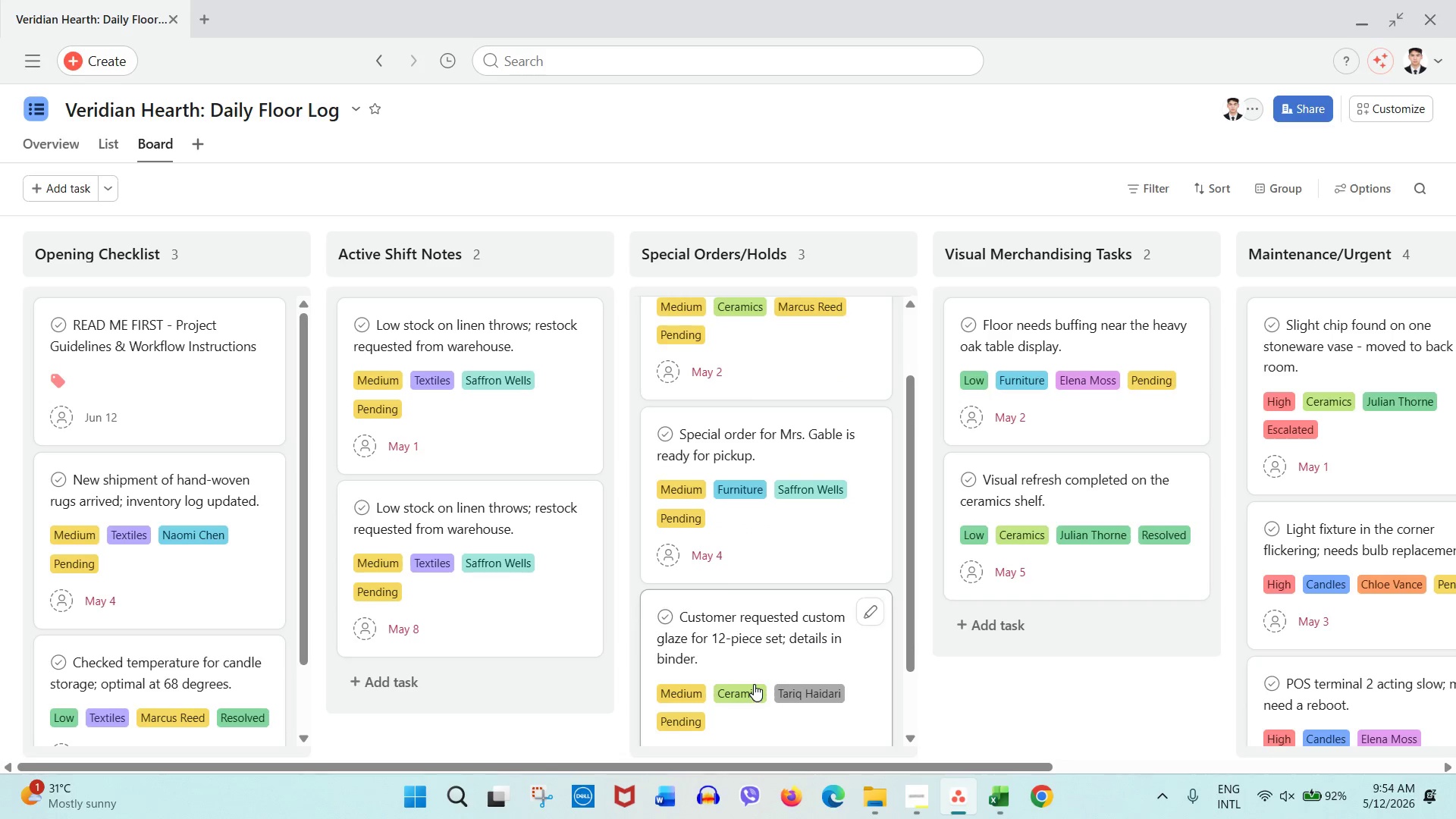 
scroll: coordinate [754, 684], scroll_direction: up, amount: 1.0
 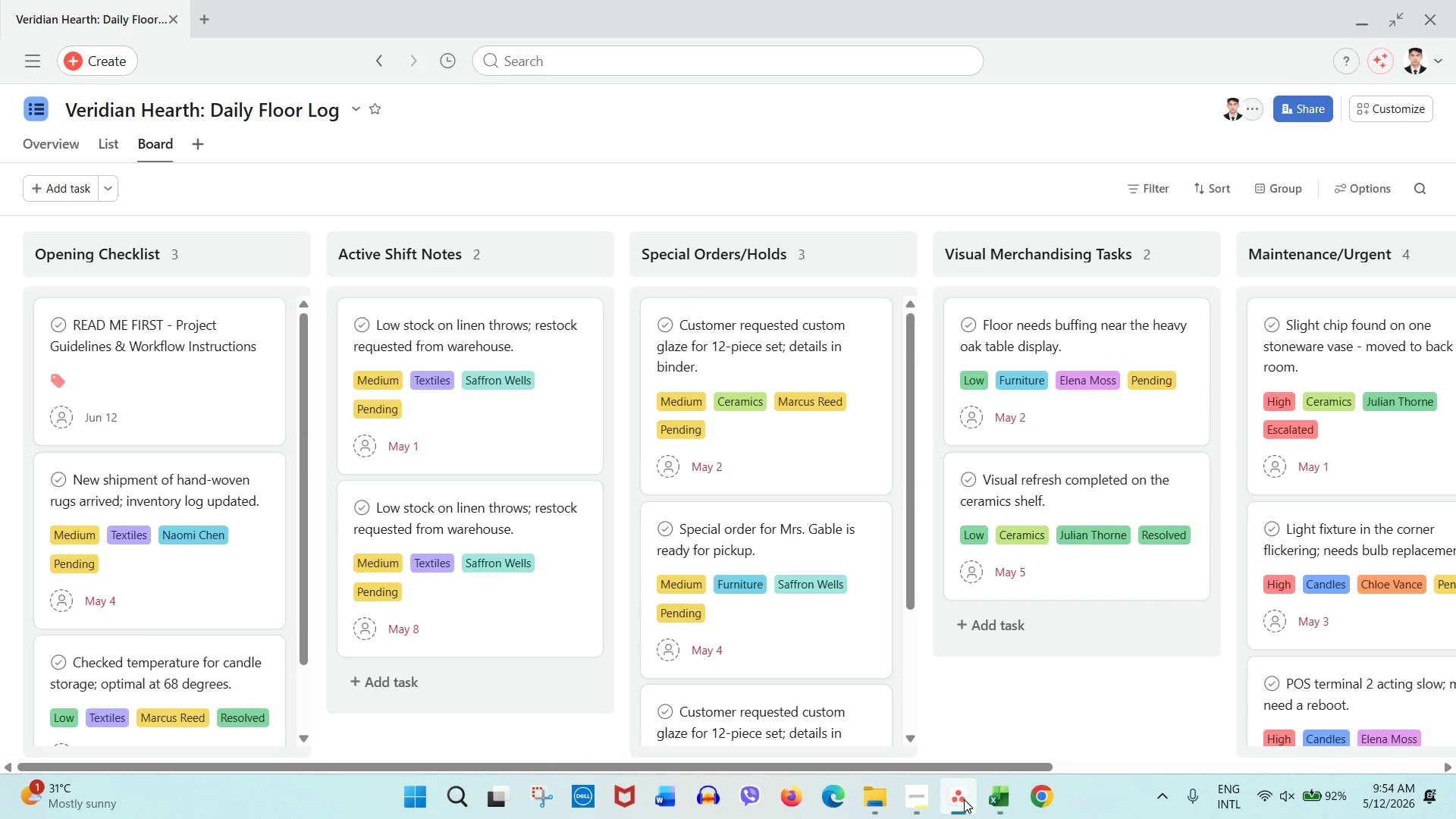 
left_click([977, 787])
 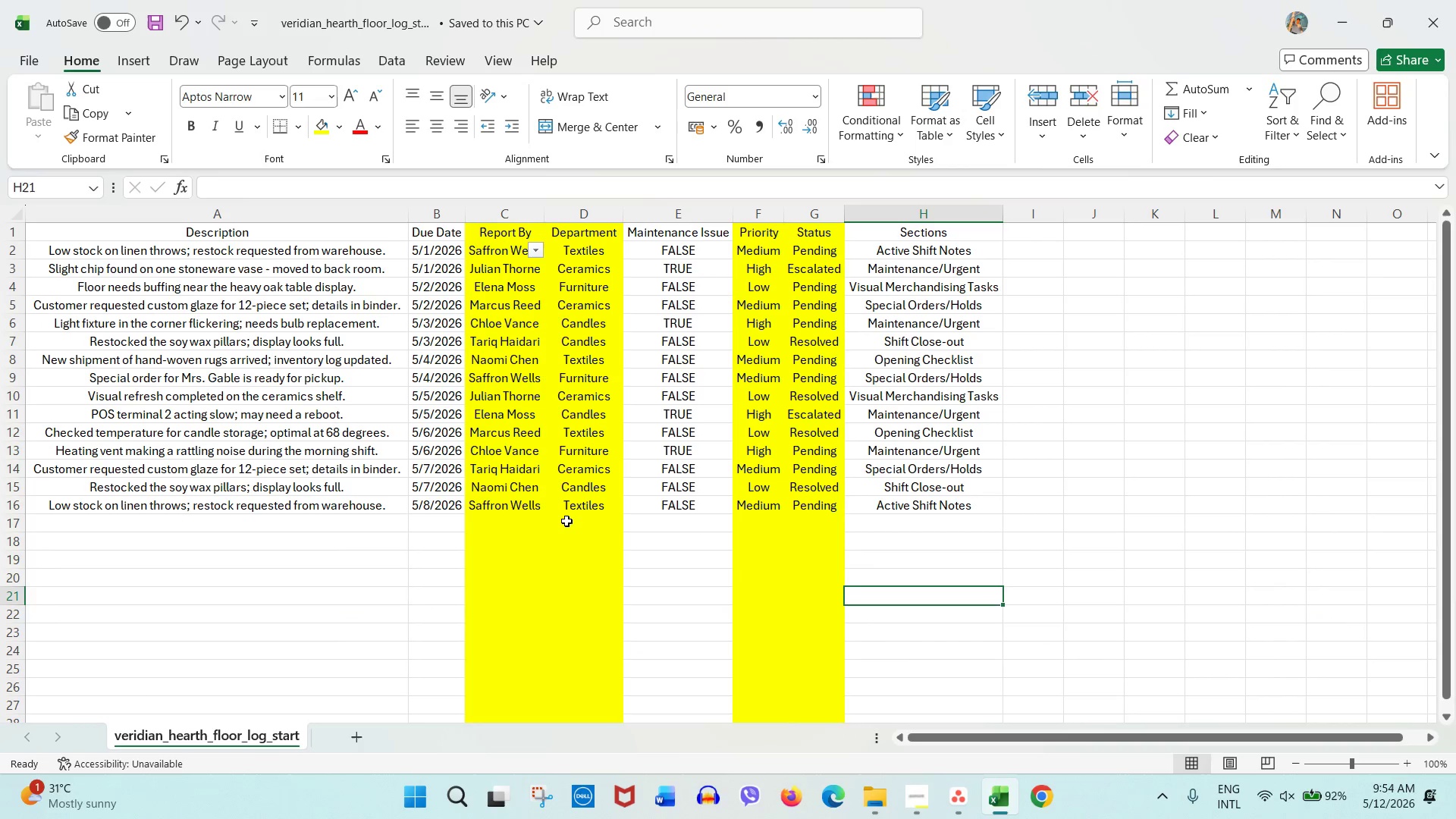 
scroll: coordinate [567, 519], scroll_direction: up, amount: 3.0
 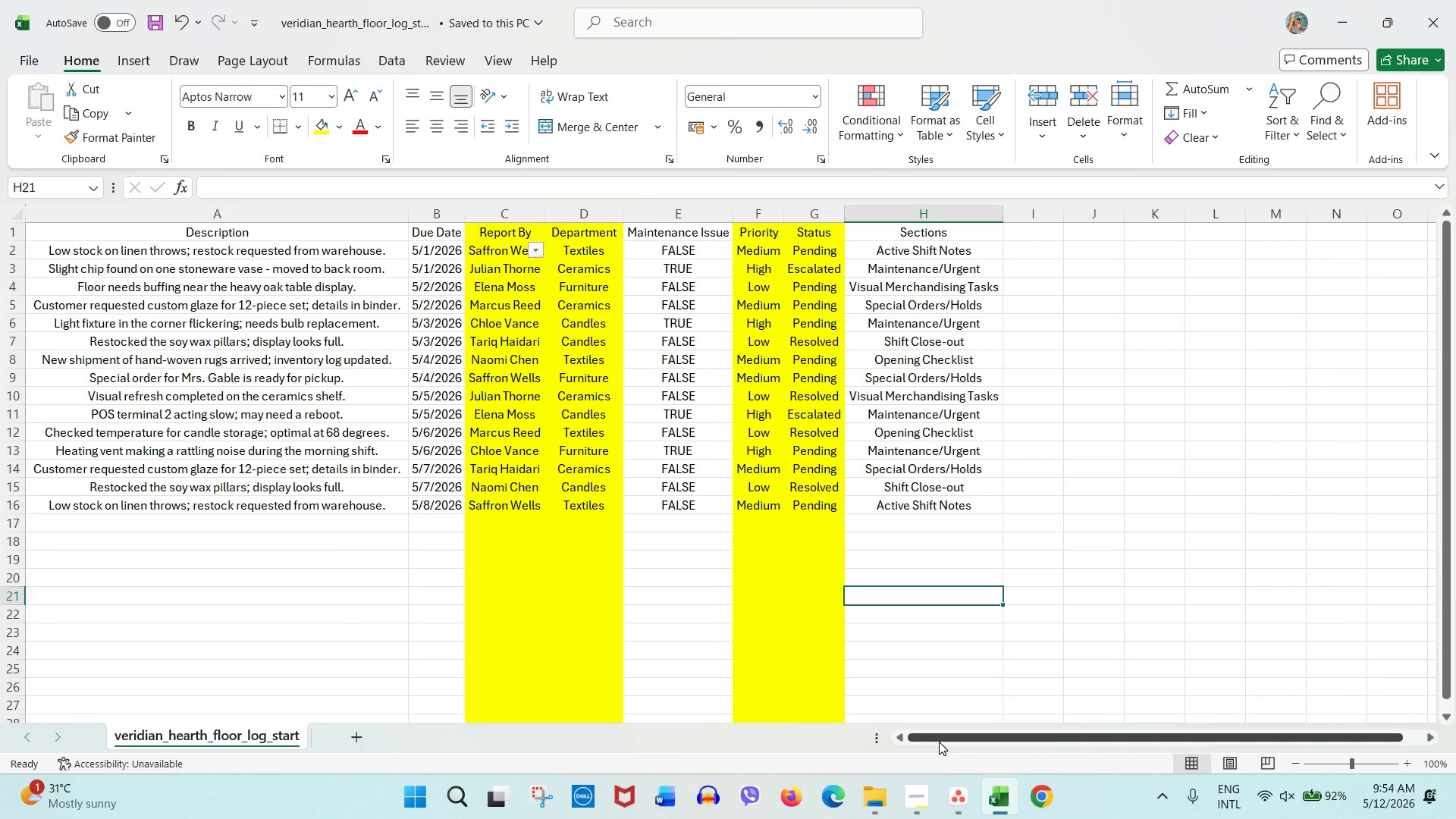 
left_click([949, 795])
 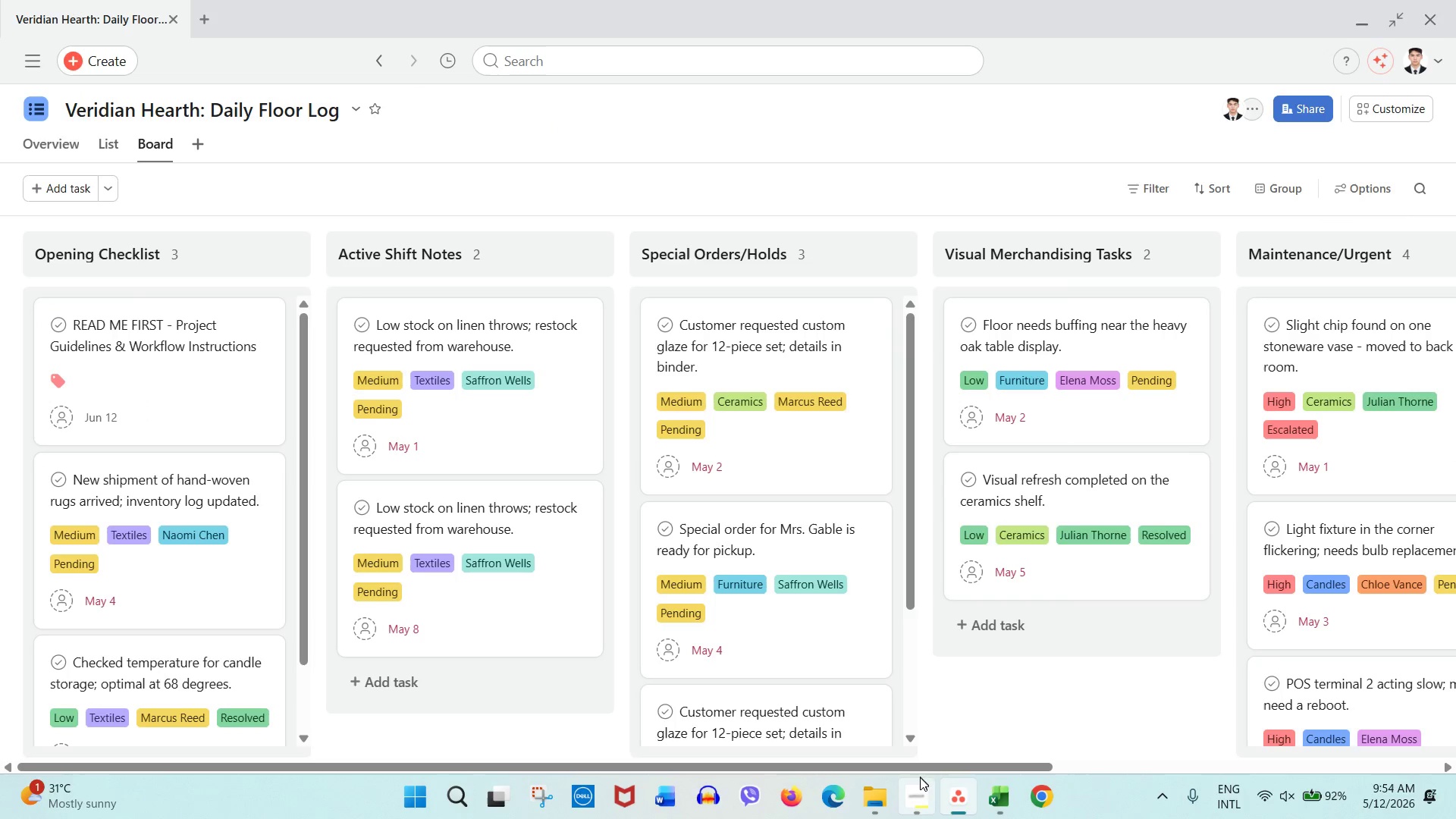 
left_click([920, 784])